 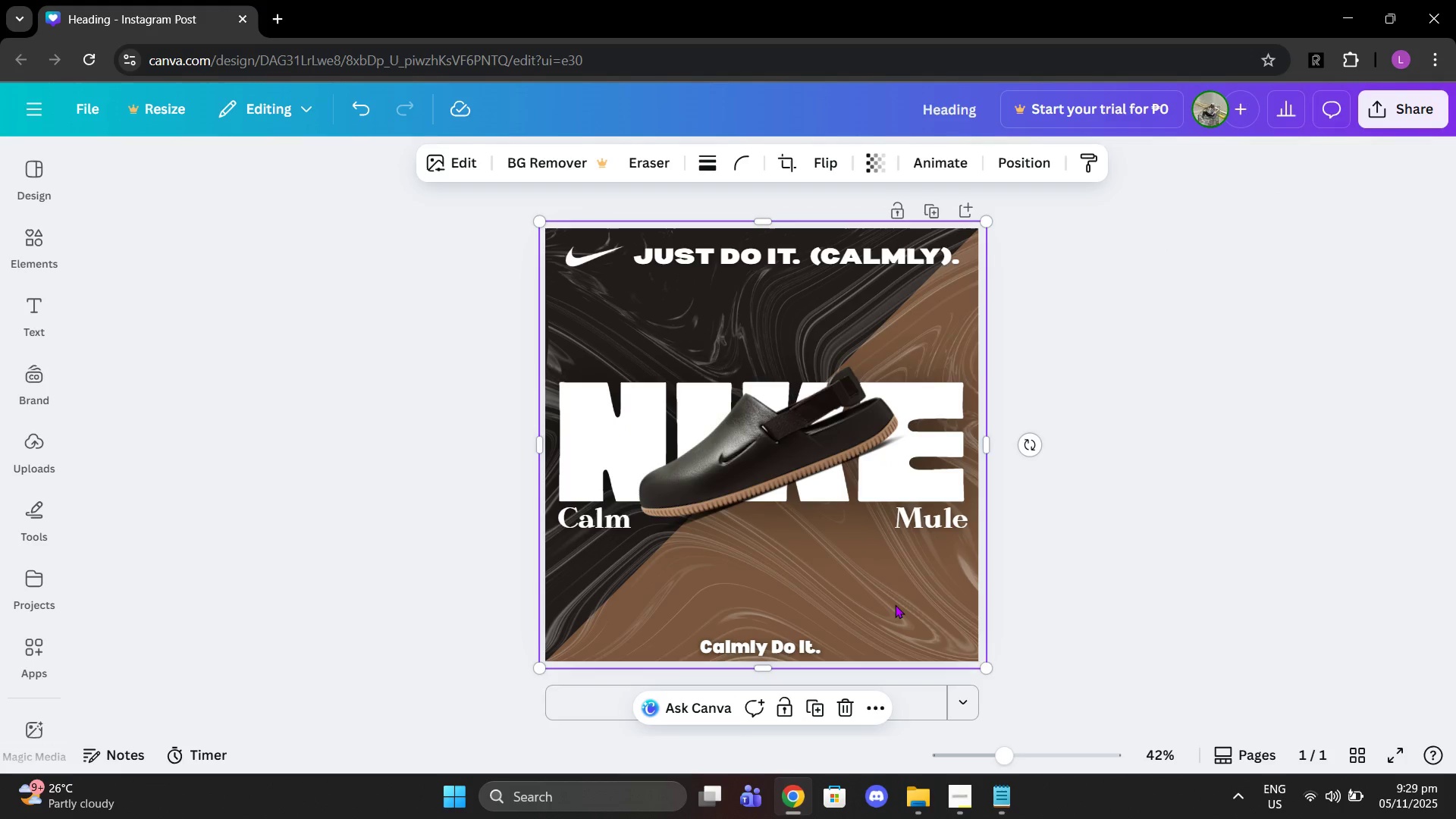 
left_click([935, 207])
 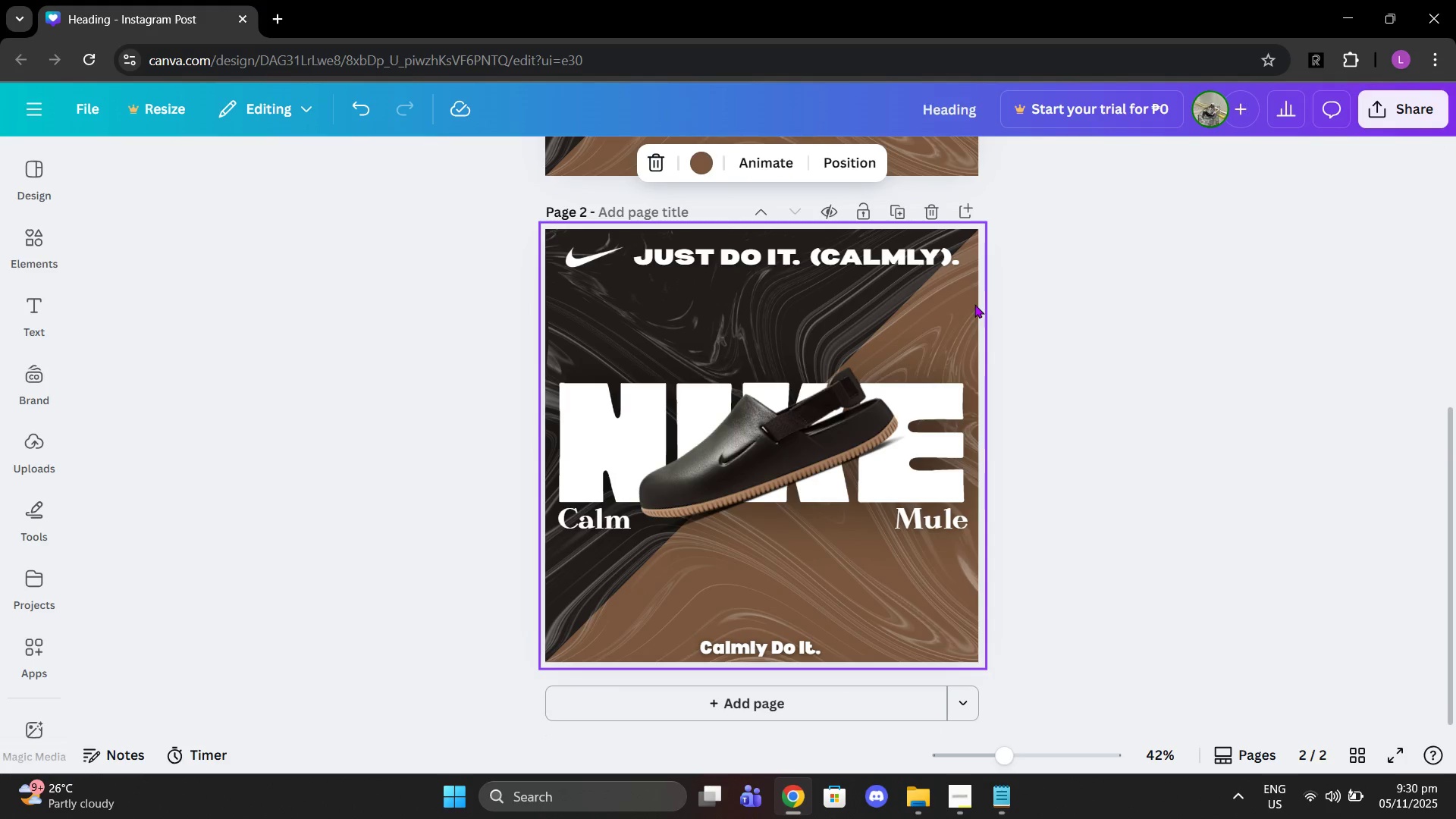 
scroll: coordinate [971, 308], scroll_direction: down, amount: 1.0
 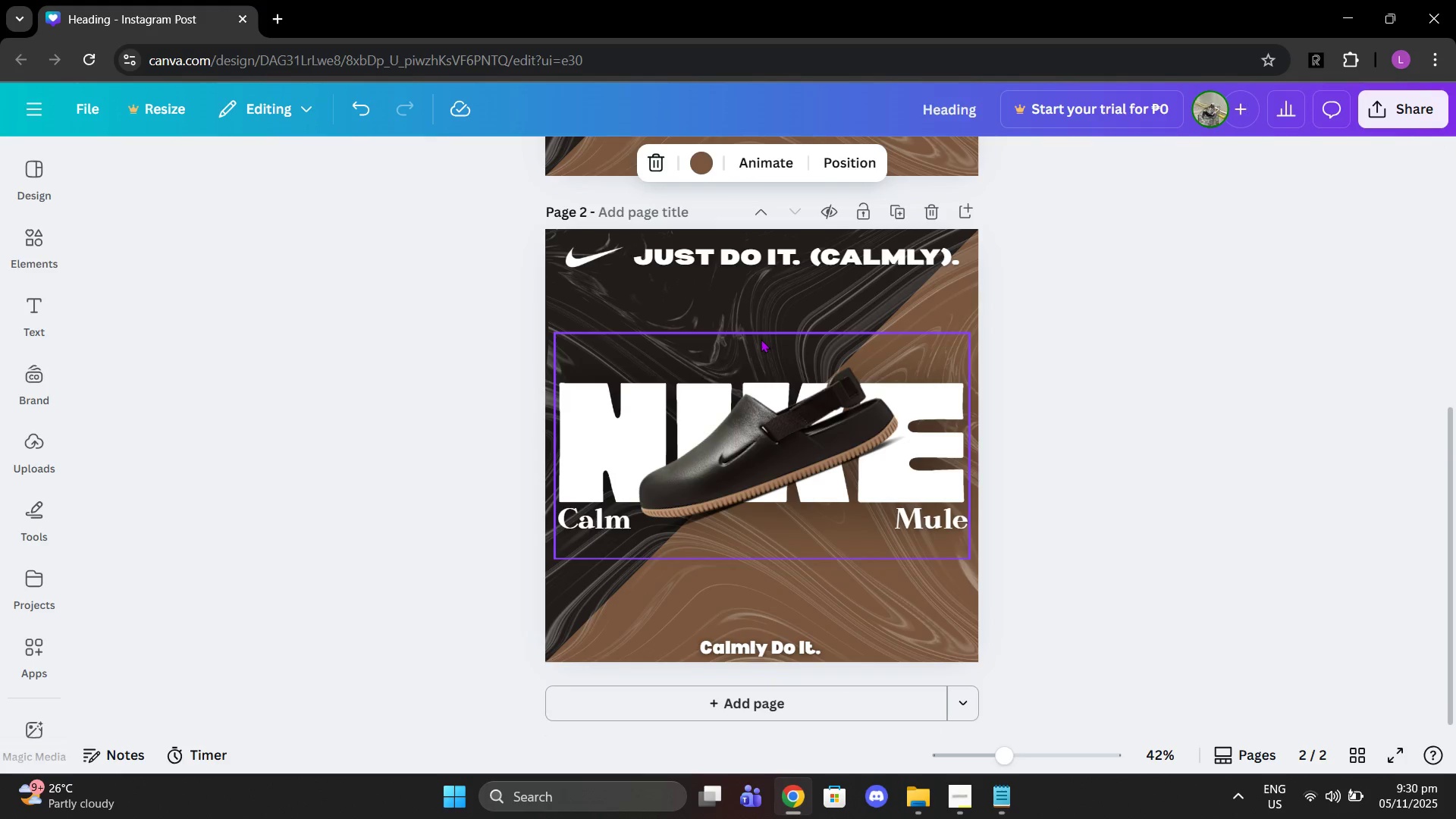 
left_click([761, 339])
 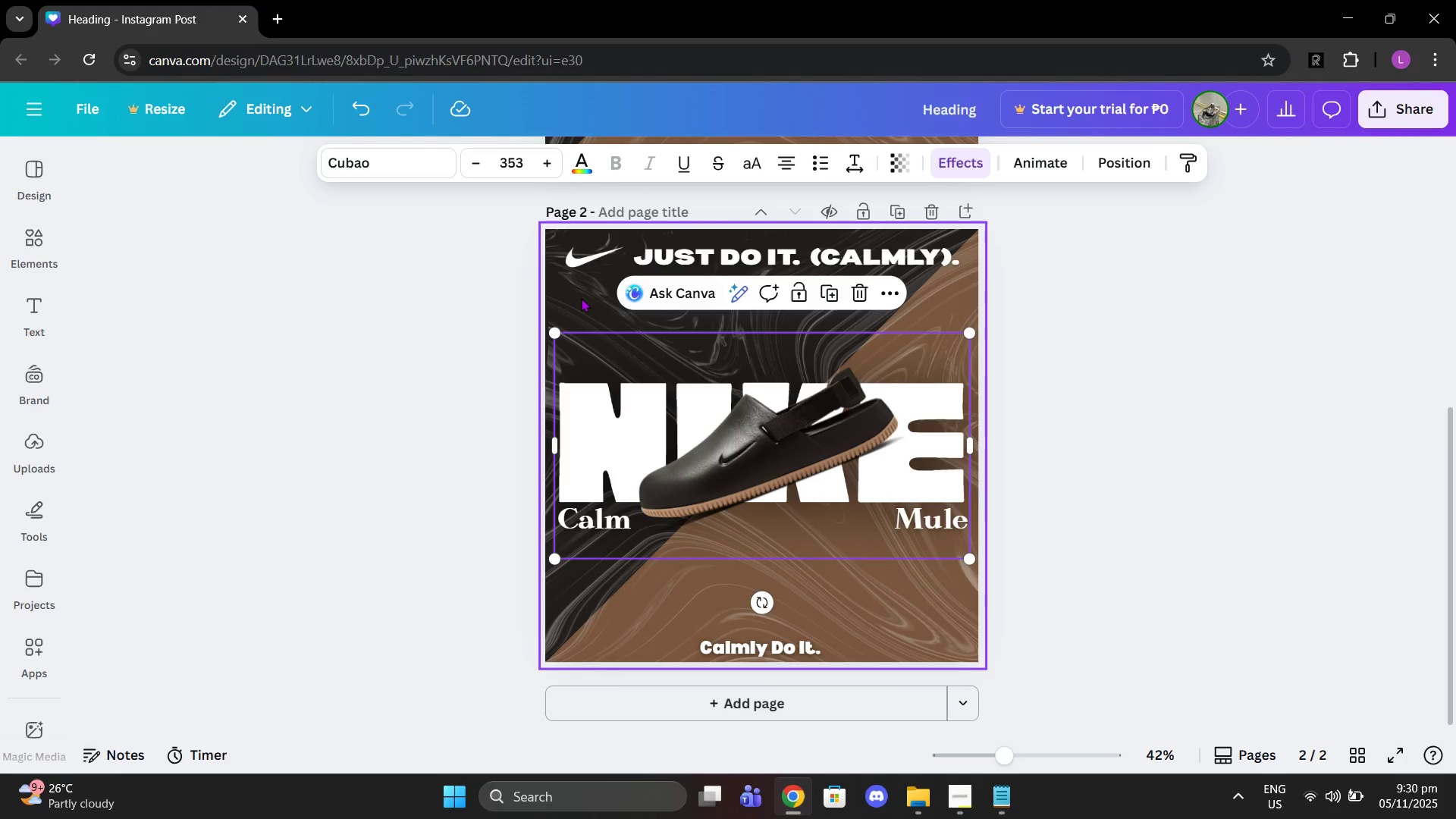 
left_click([581, 298])
 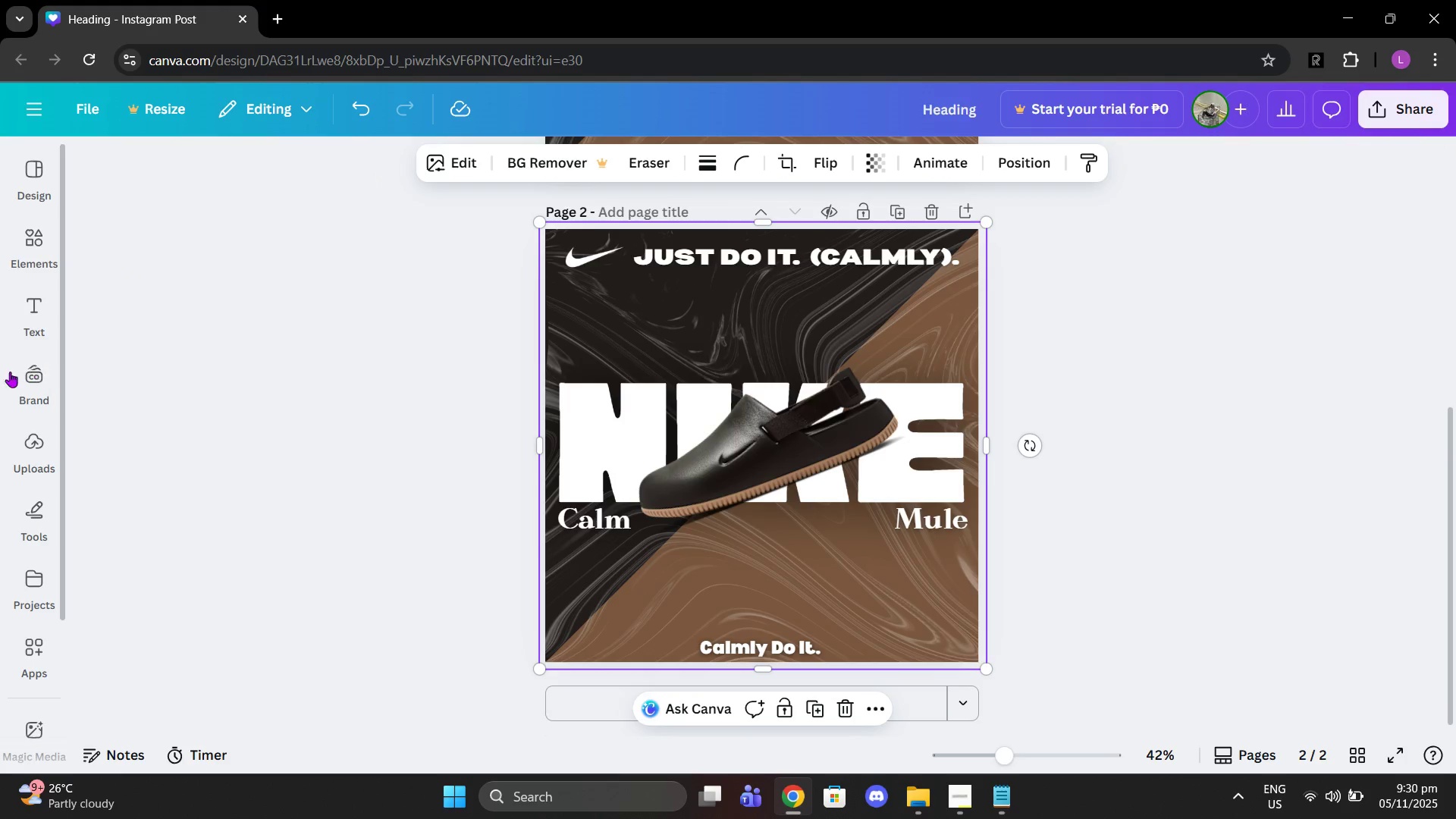 
left_click([44, 234])
 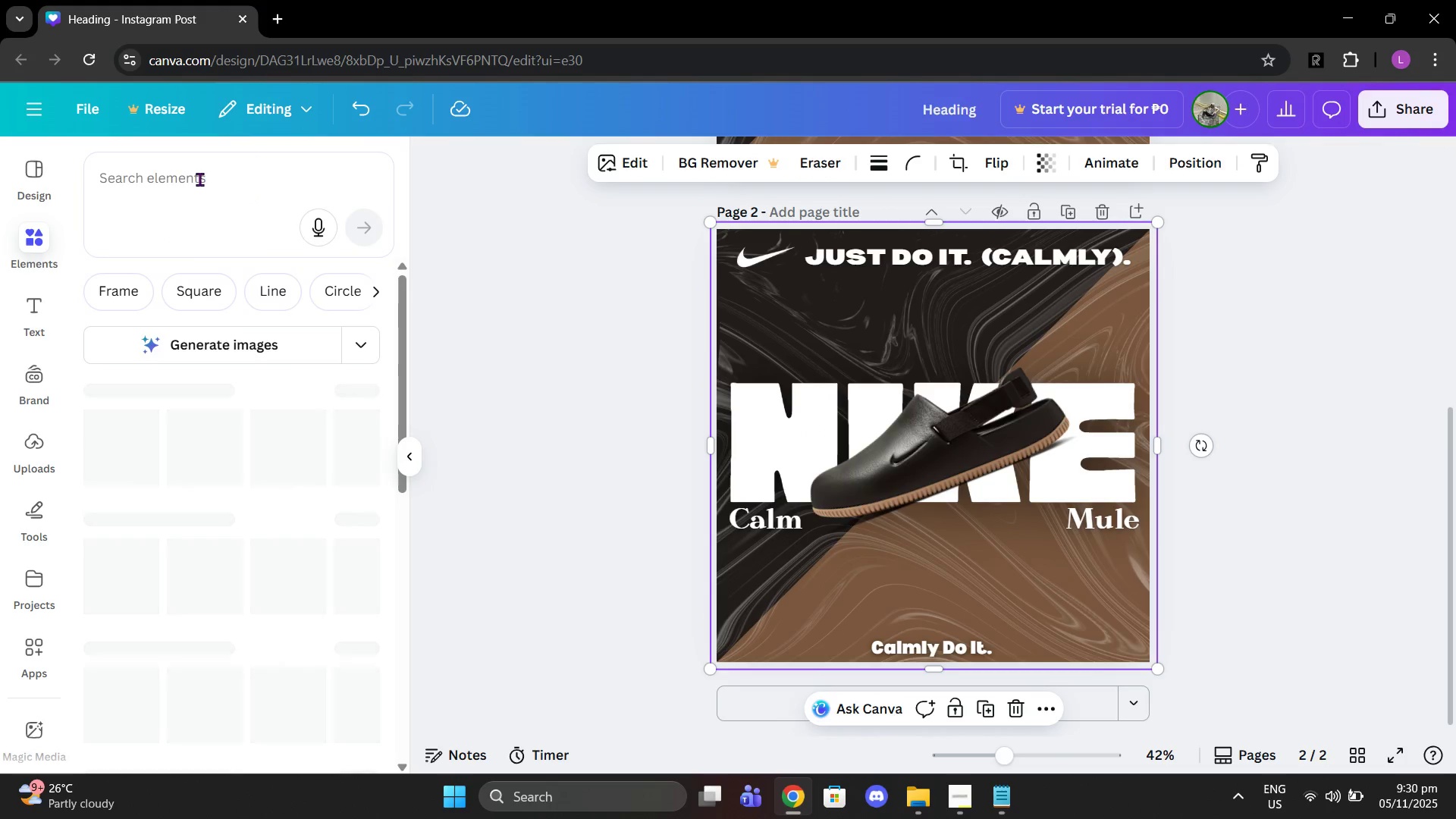 
left_click([199, 179])
 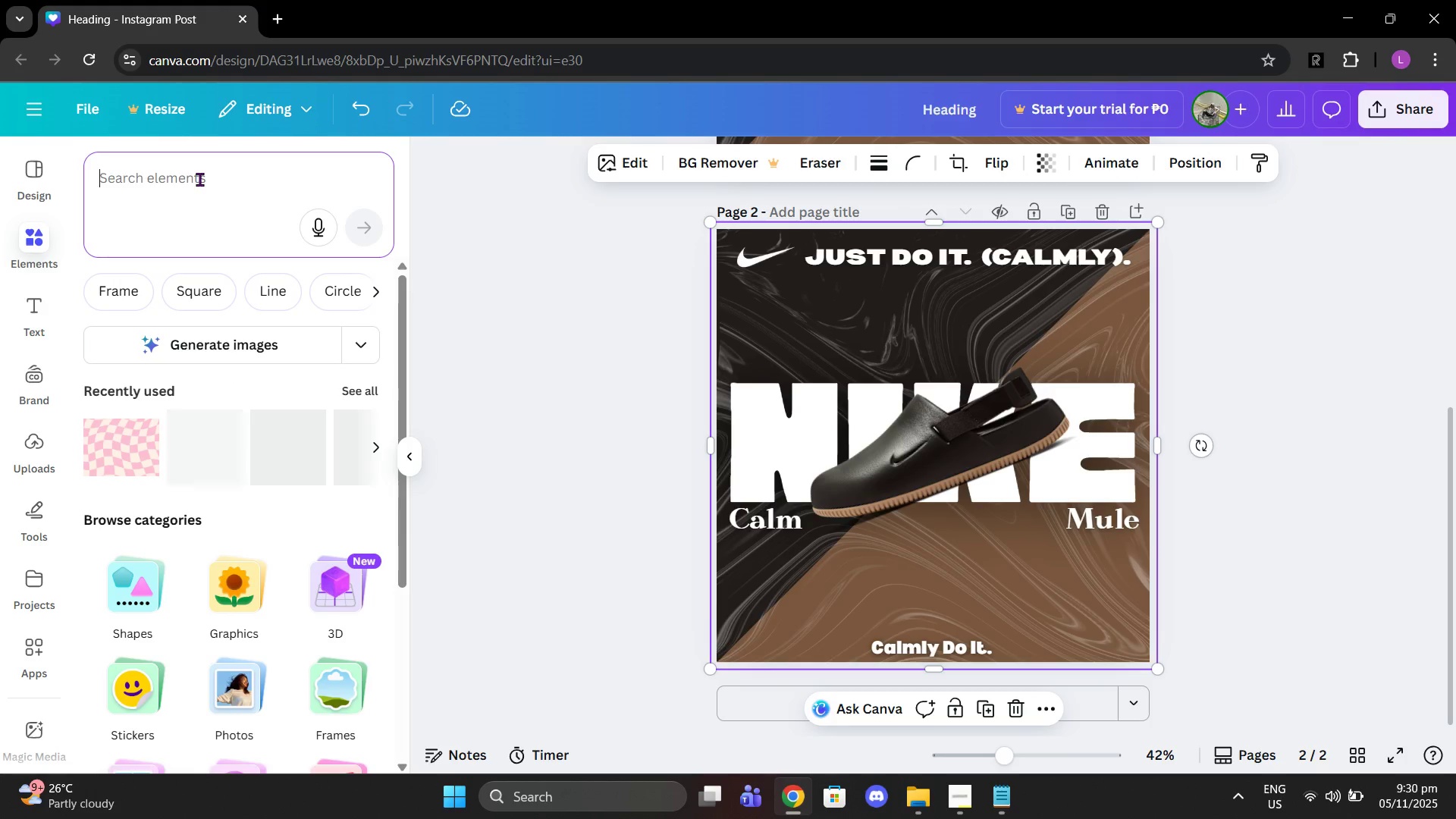 
type(DRAMATIC)
 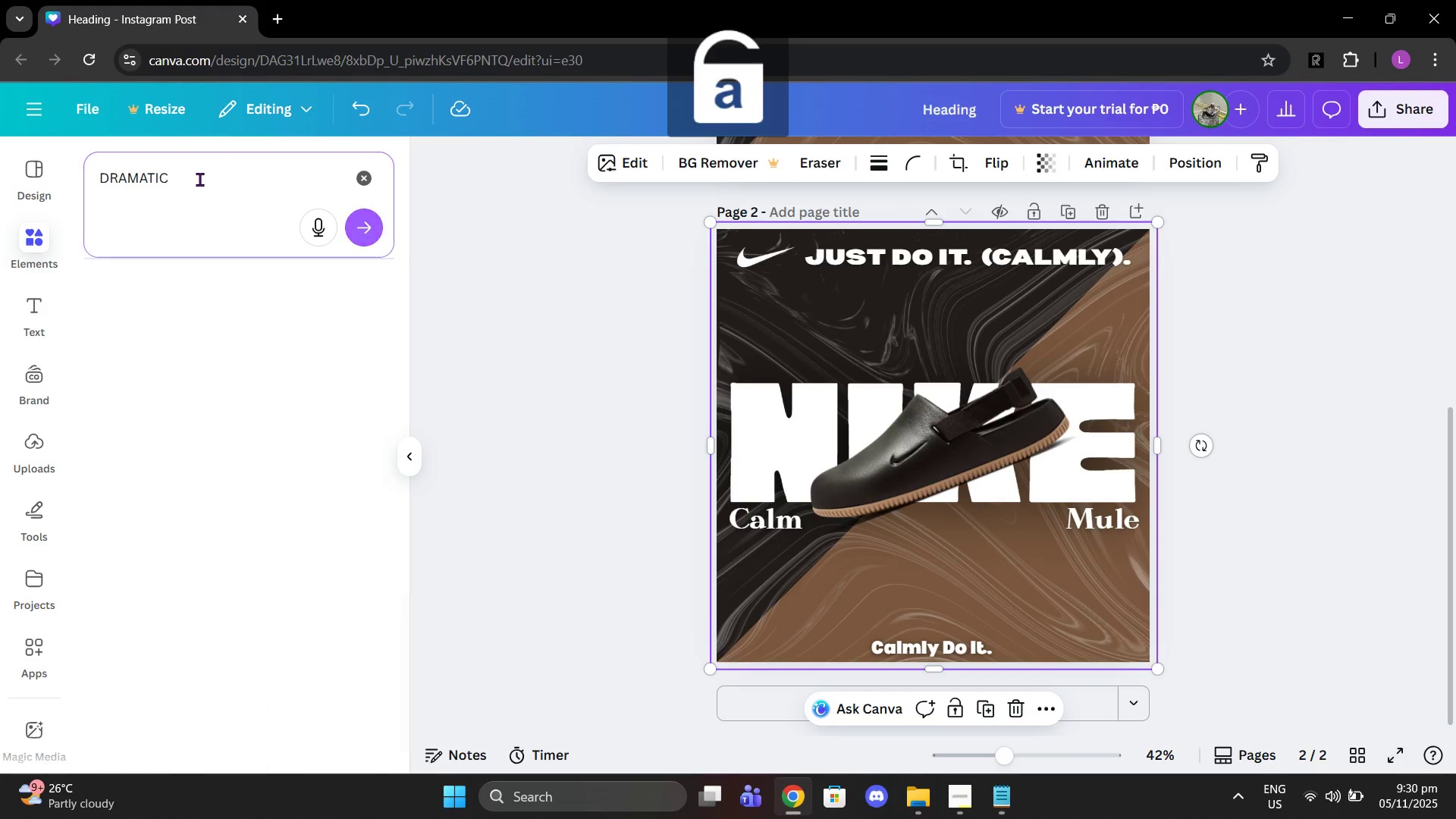 
key(Enter)
 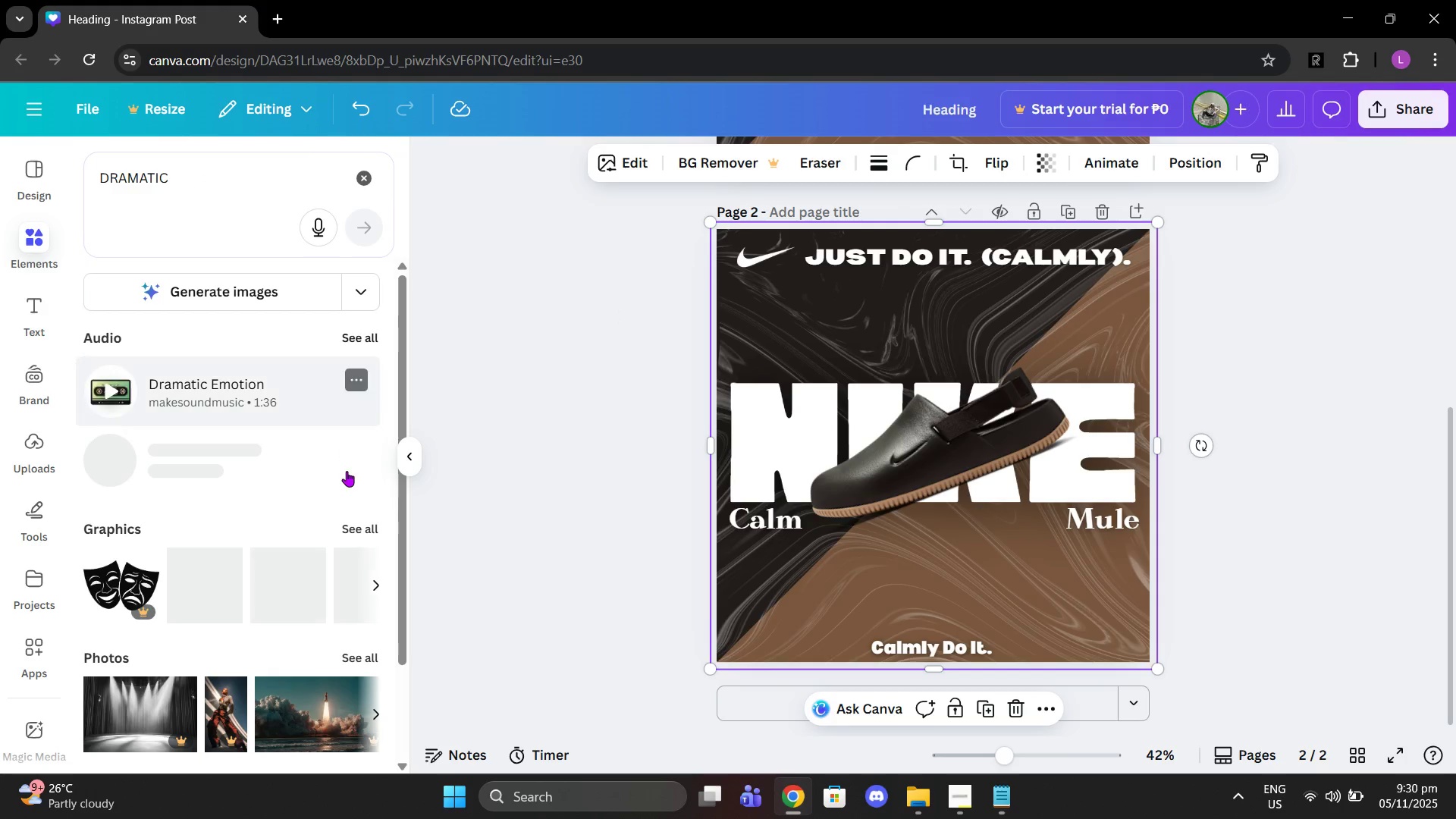 
scroll: coordinate [331, 467], scroll_direction: down, amount: 1.0
 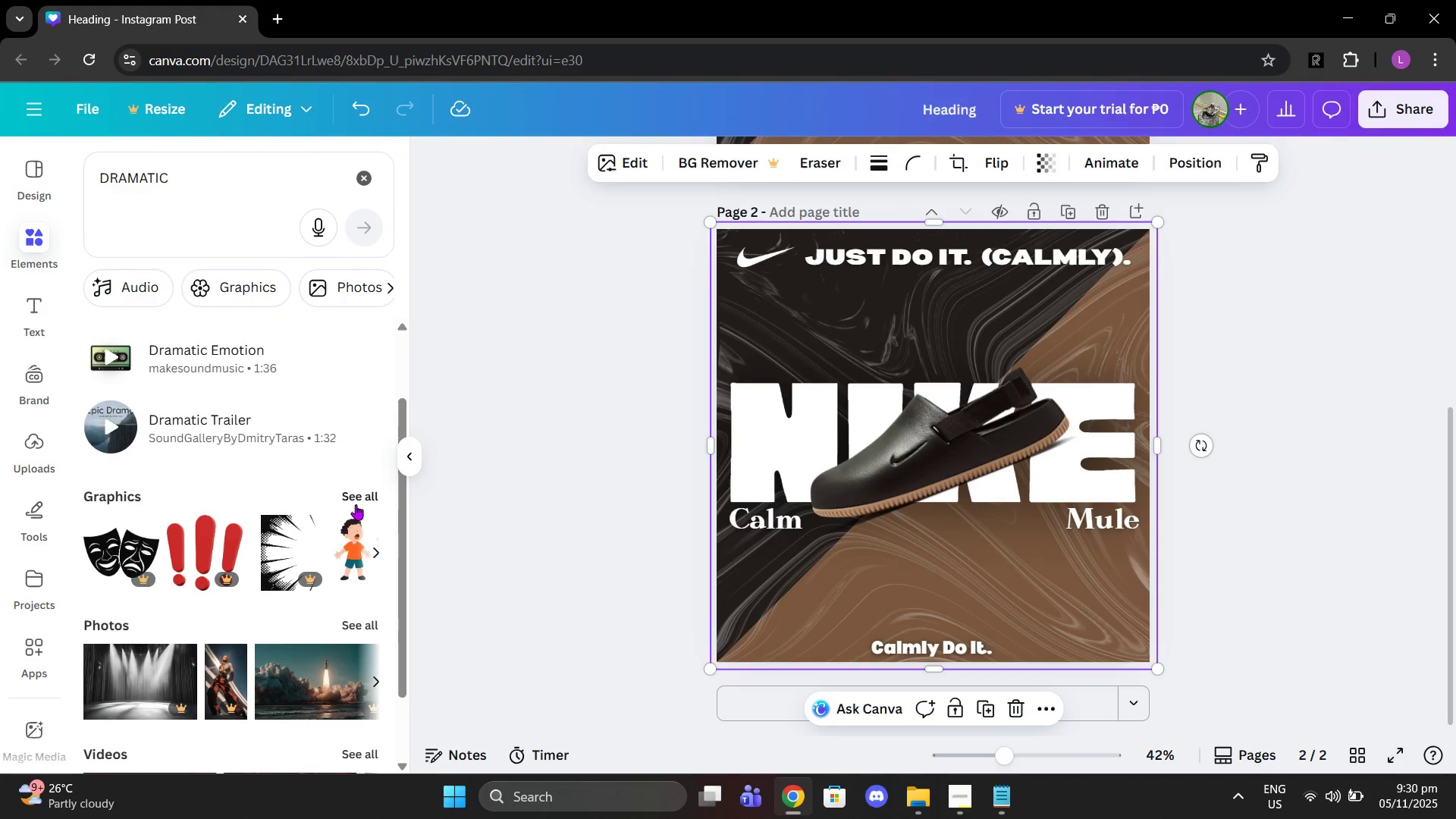 
left_click([356, 504])
 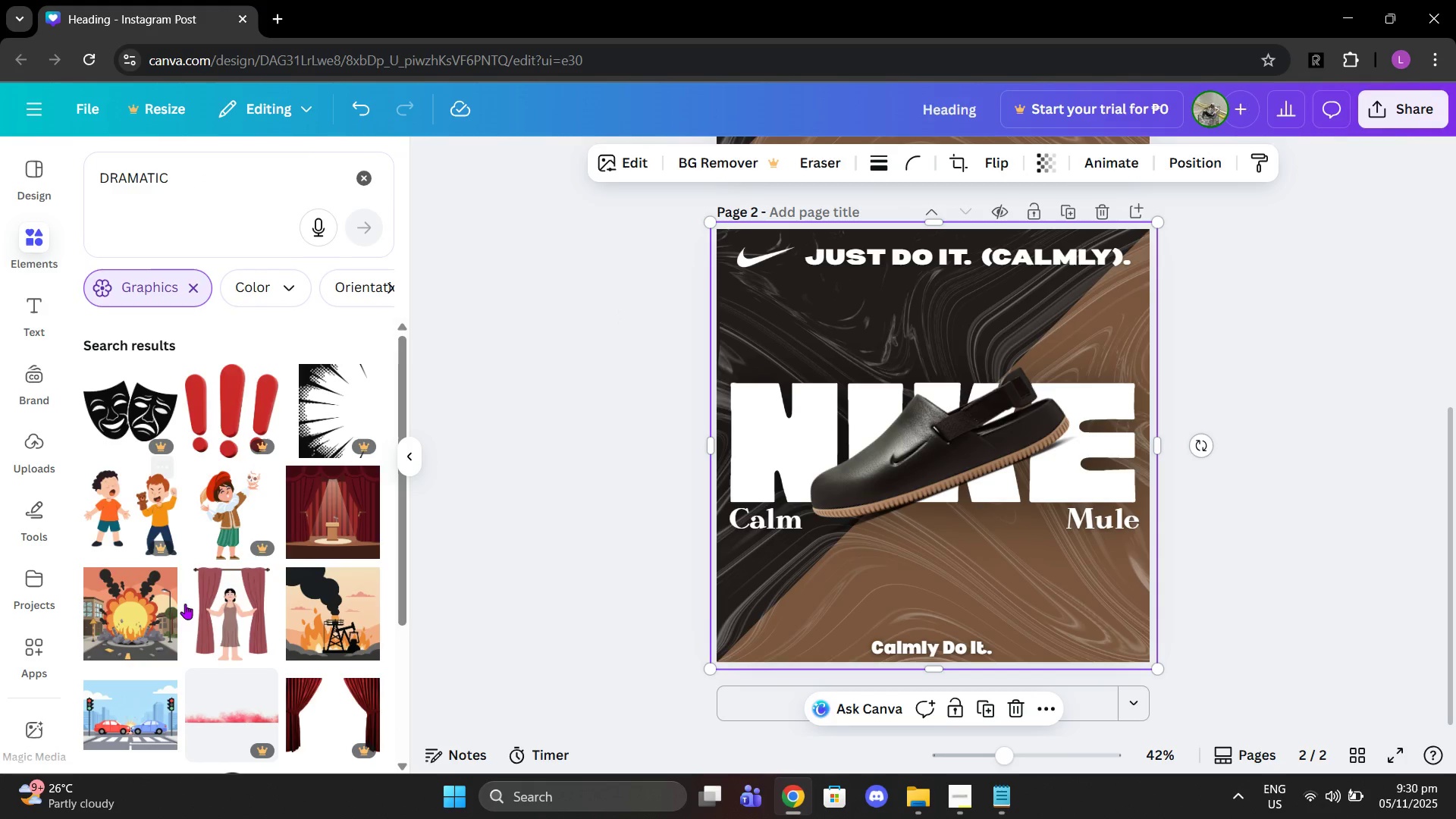 
scroll: coordinate [328, 562], scroll_direction: down, amount: 8.0
 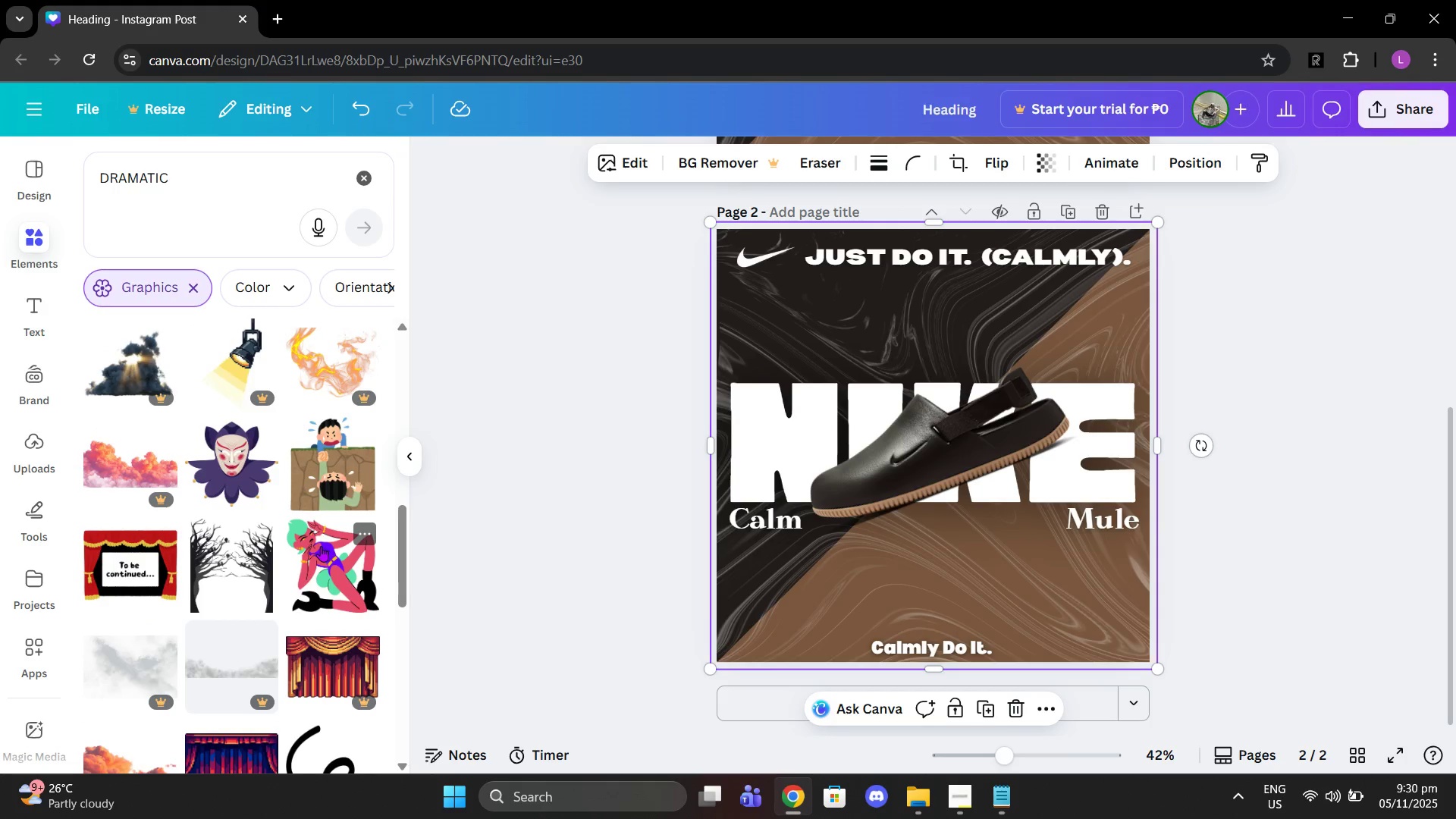 
scroll: coordinate [303, 538], scroll_direction: down, amount: 9.0
 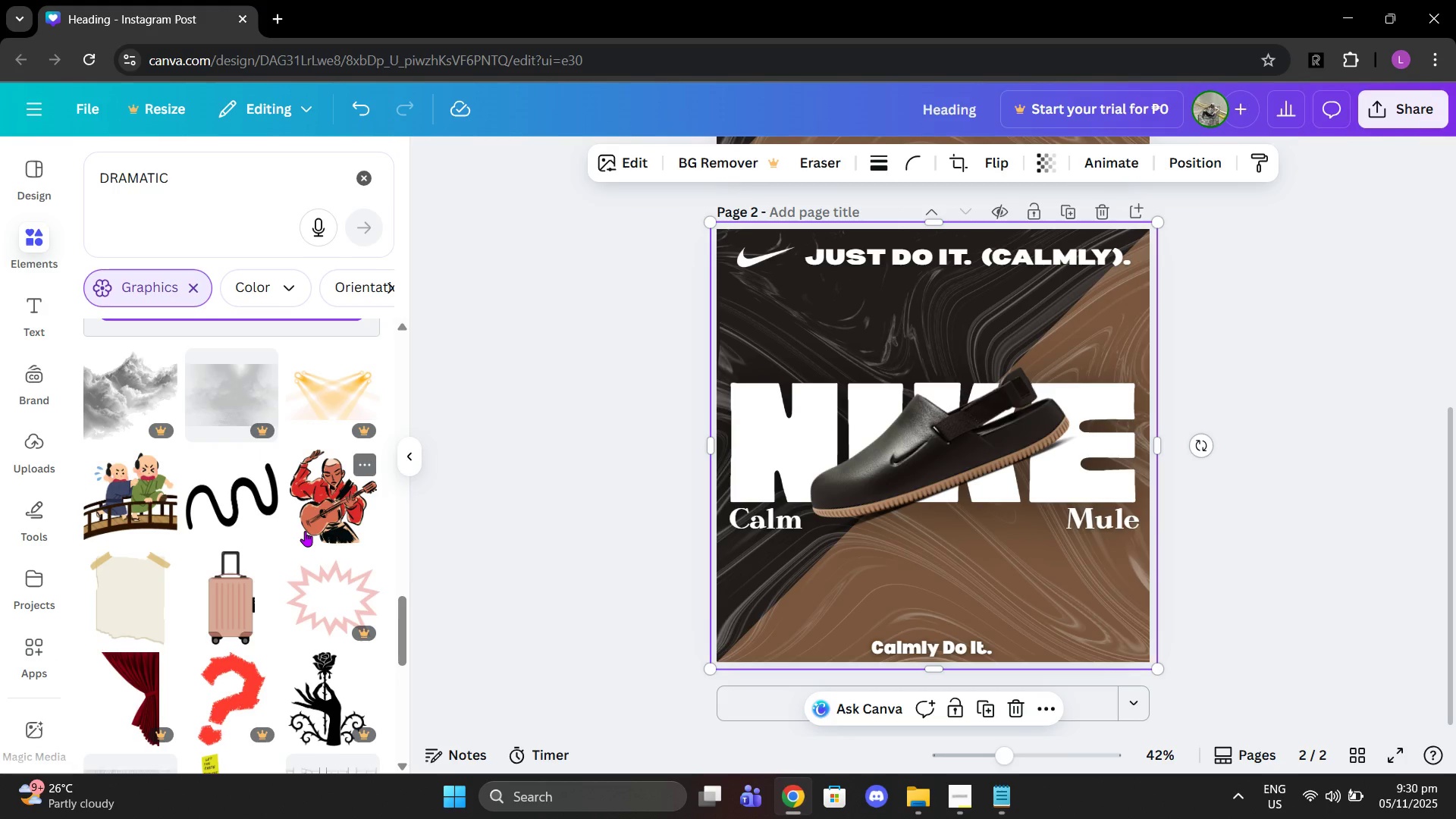 
scroll: coordinate [305, 543], scroll_direction: down, amount: 4.0
 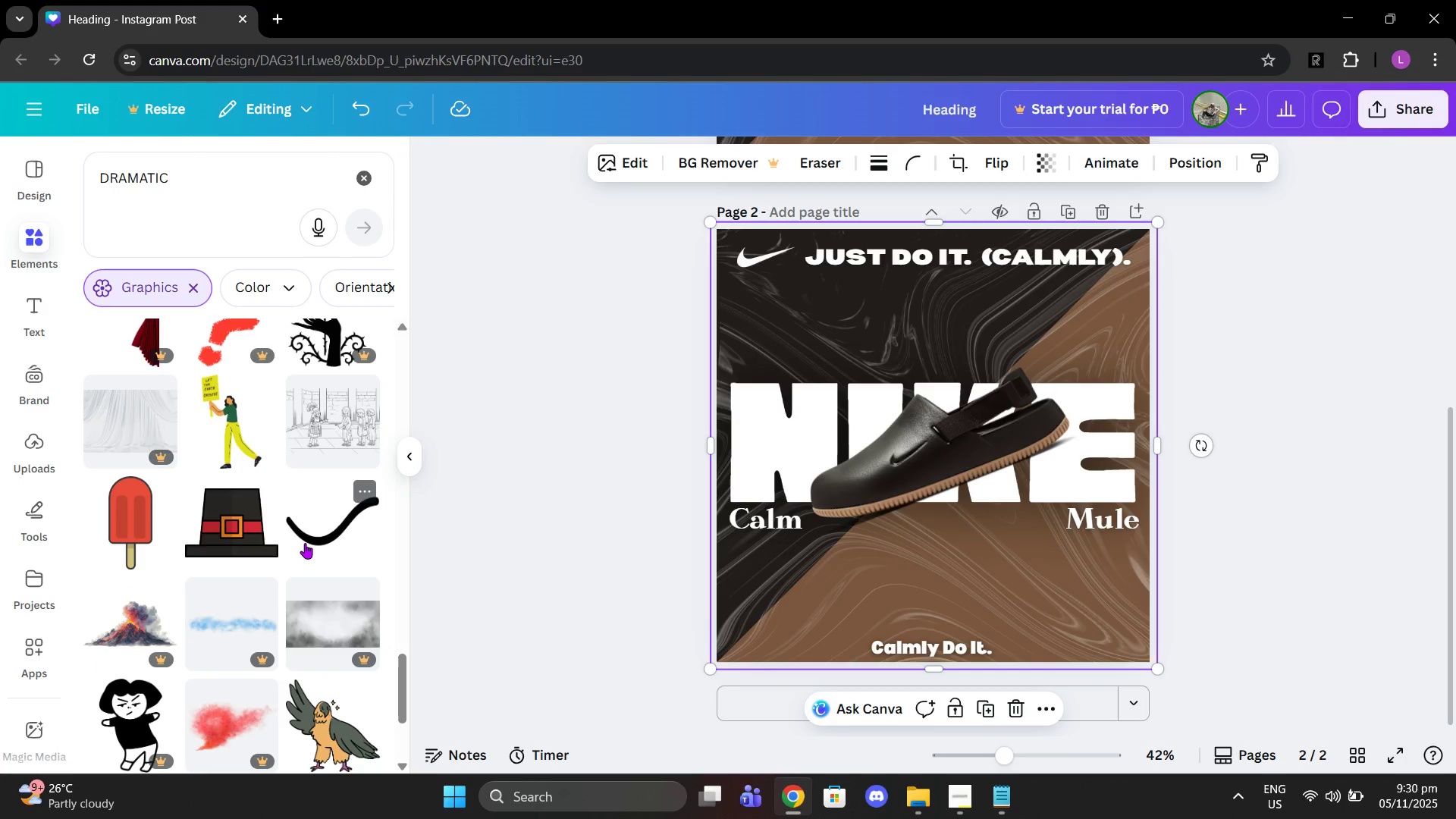 
left_click([305, 543])
 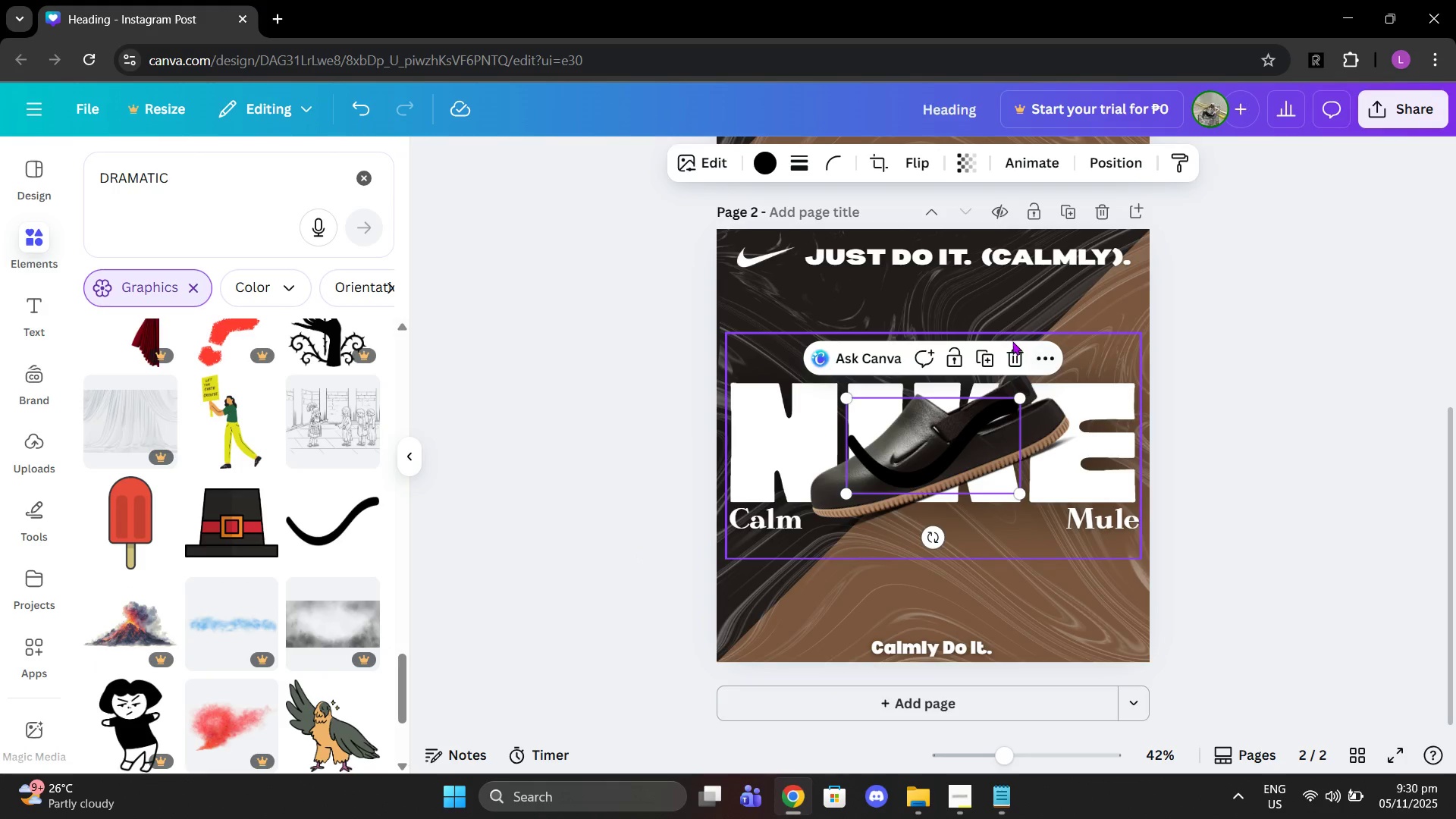 
left_click([1015, 359])
 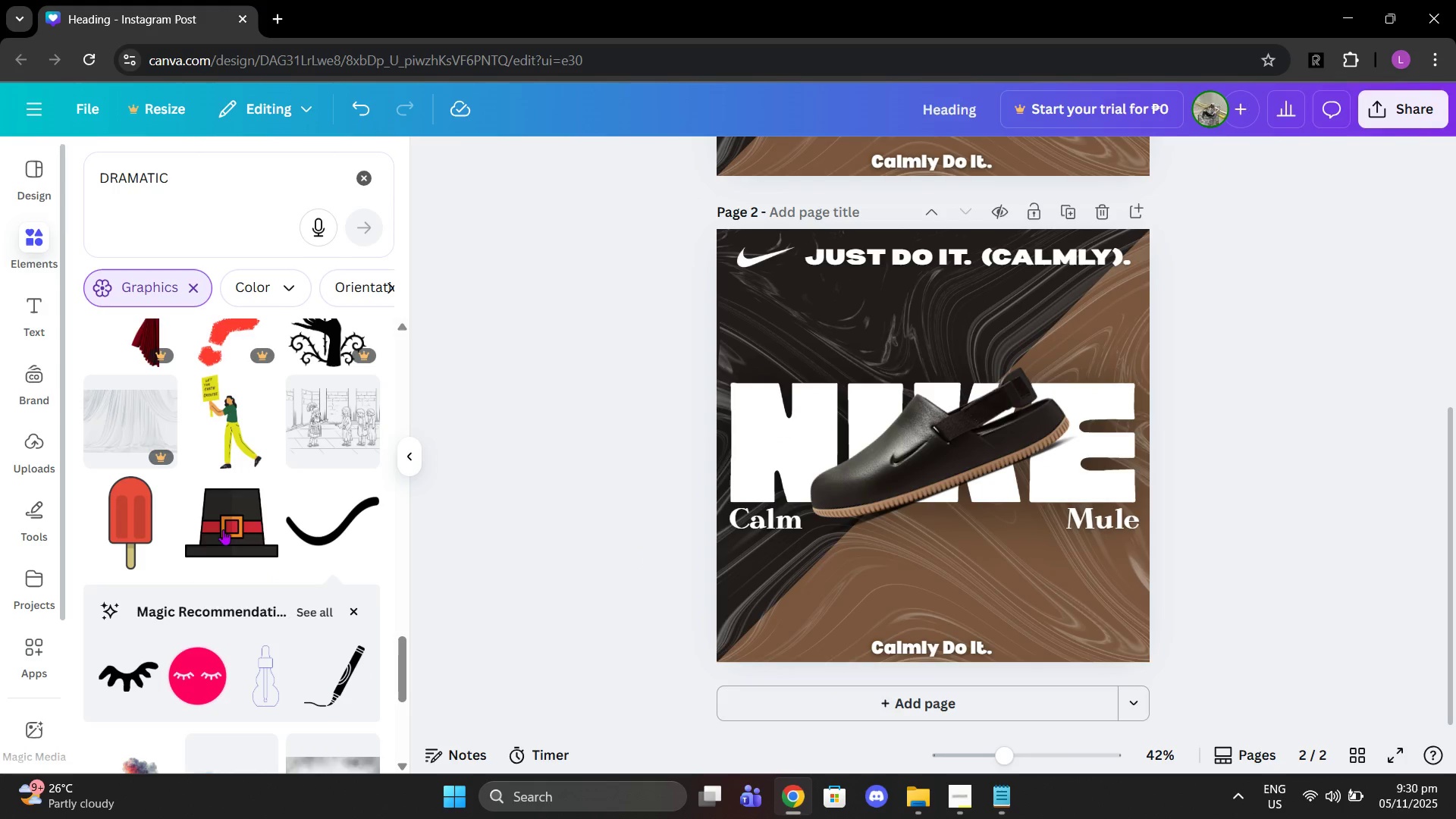 
scroll: coordinate [297, 534], scroll_direction: down, amount: 8.0
 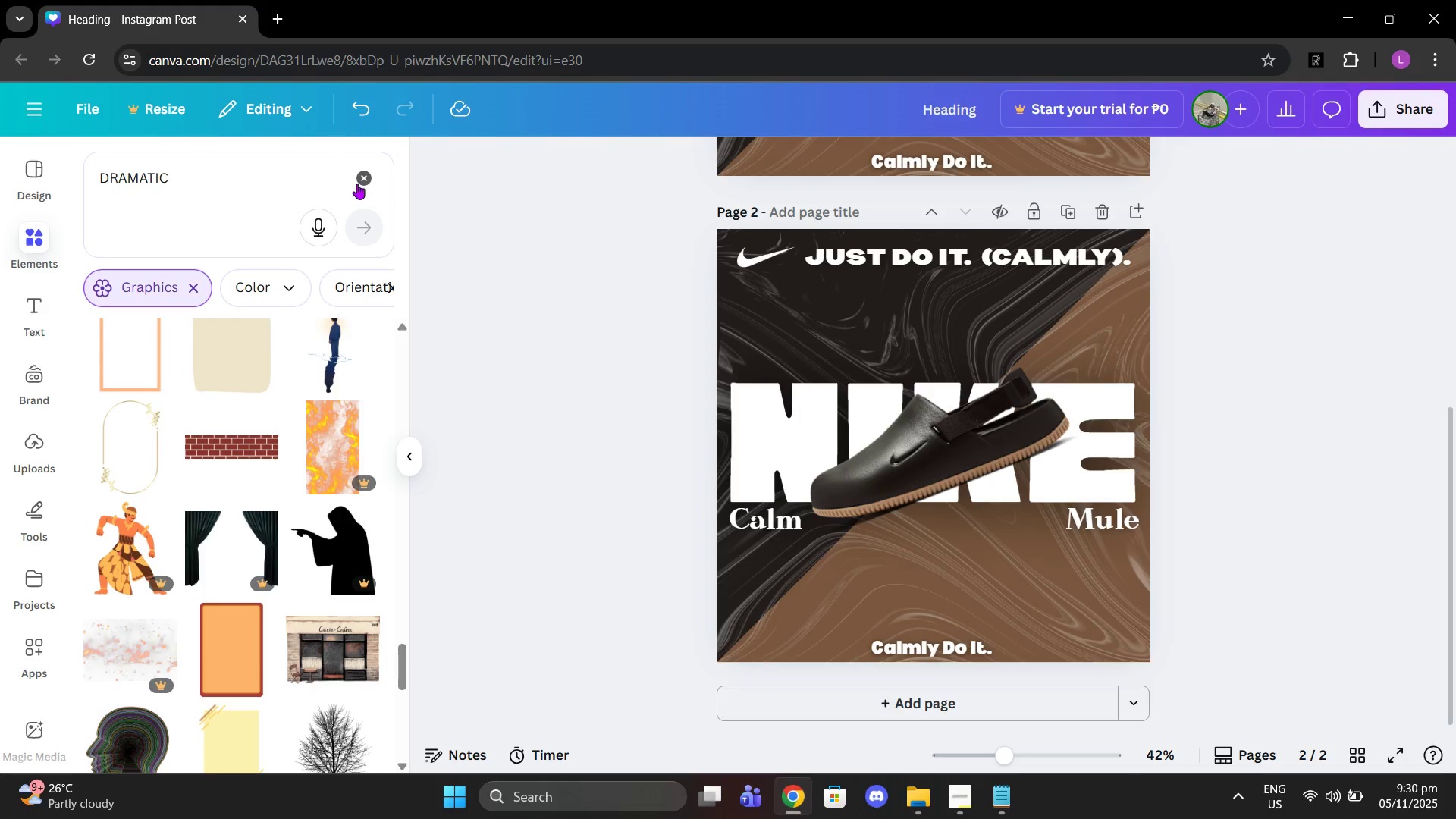 
left_click([355, 180])
 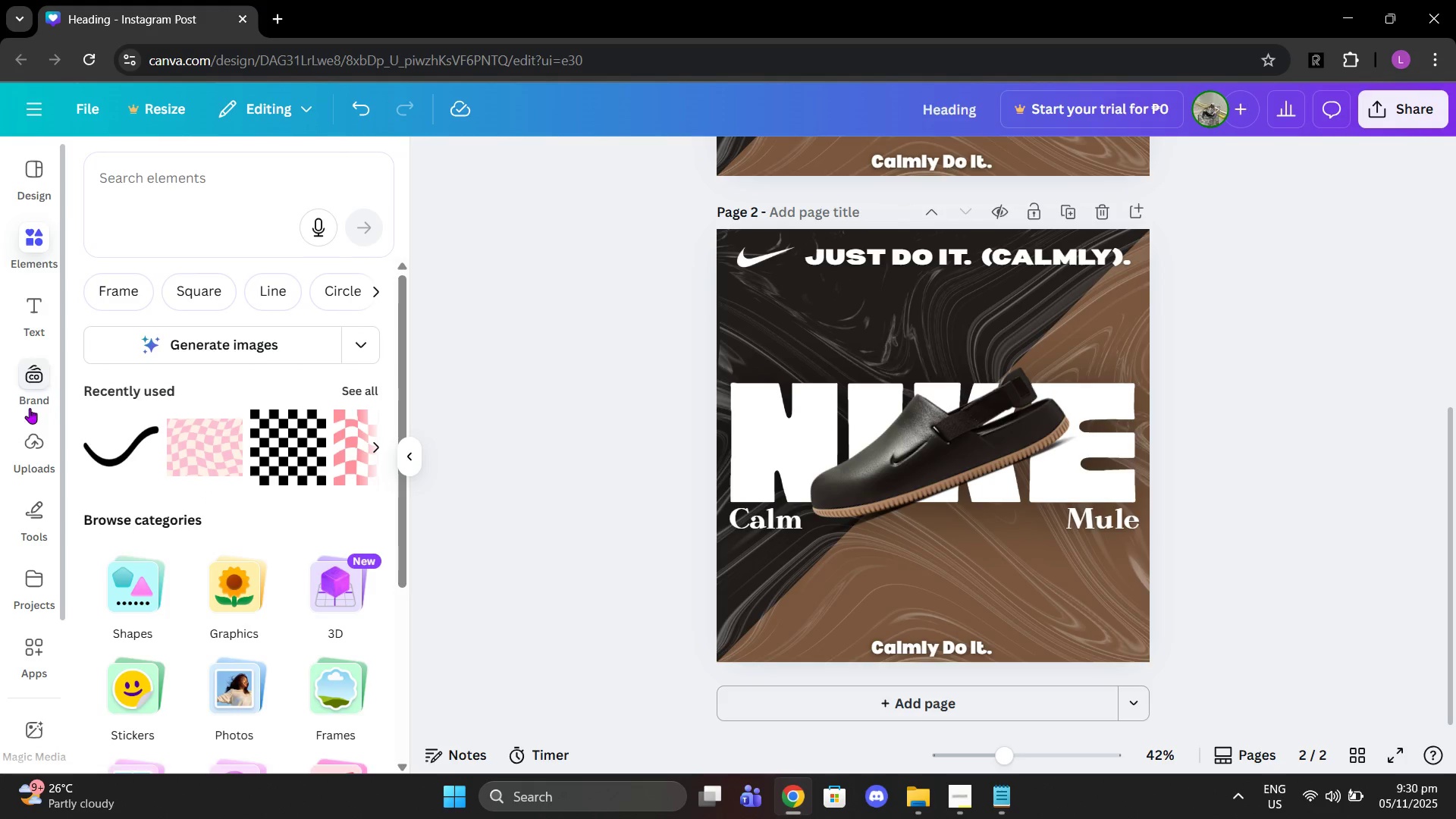 
left_click([39, 447])
 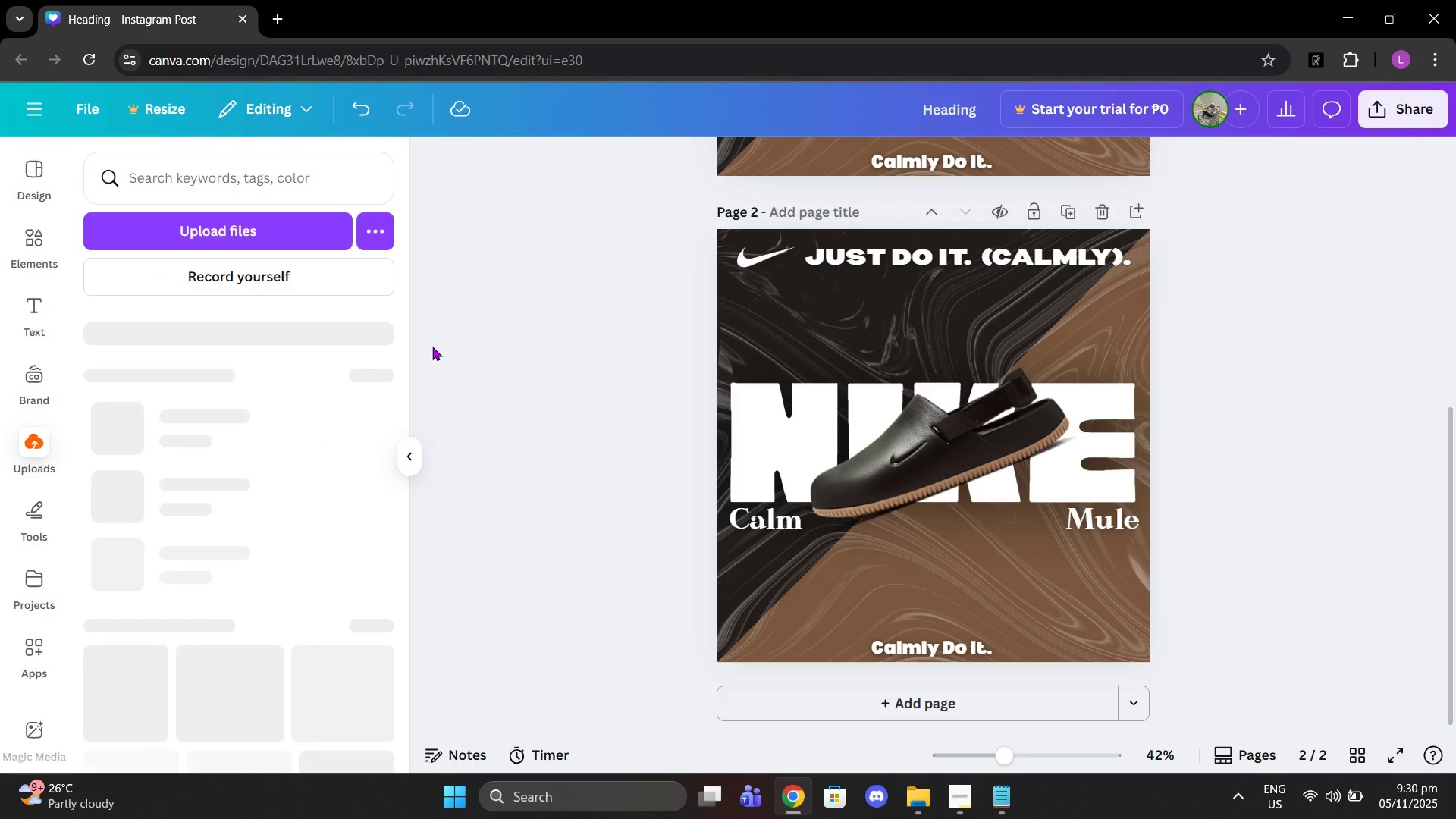 
mouse_move([299, 435])
 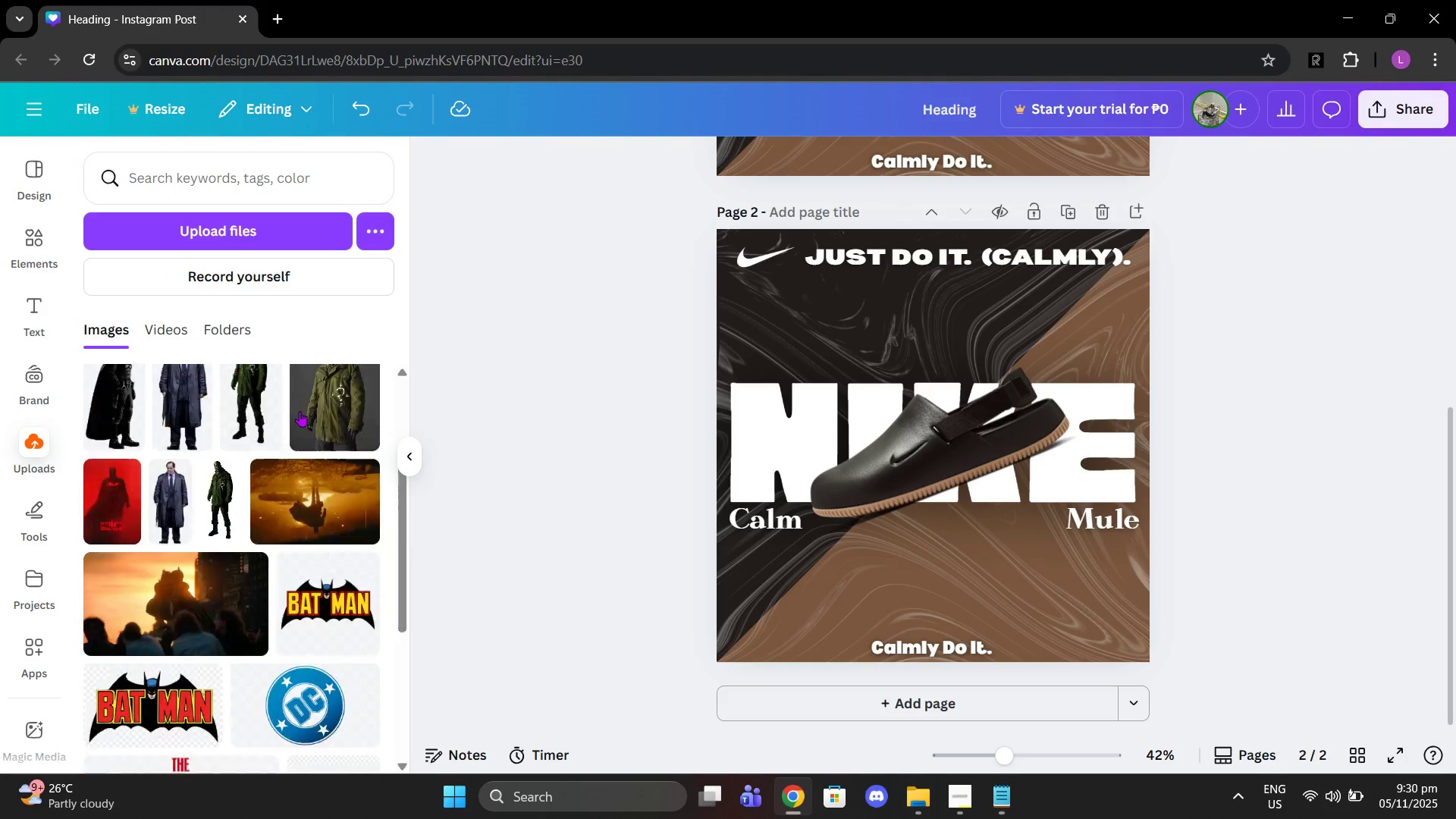 
scroll: coordinate [309, 419], scroll_direction: down, amount: 12.0
 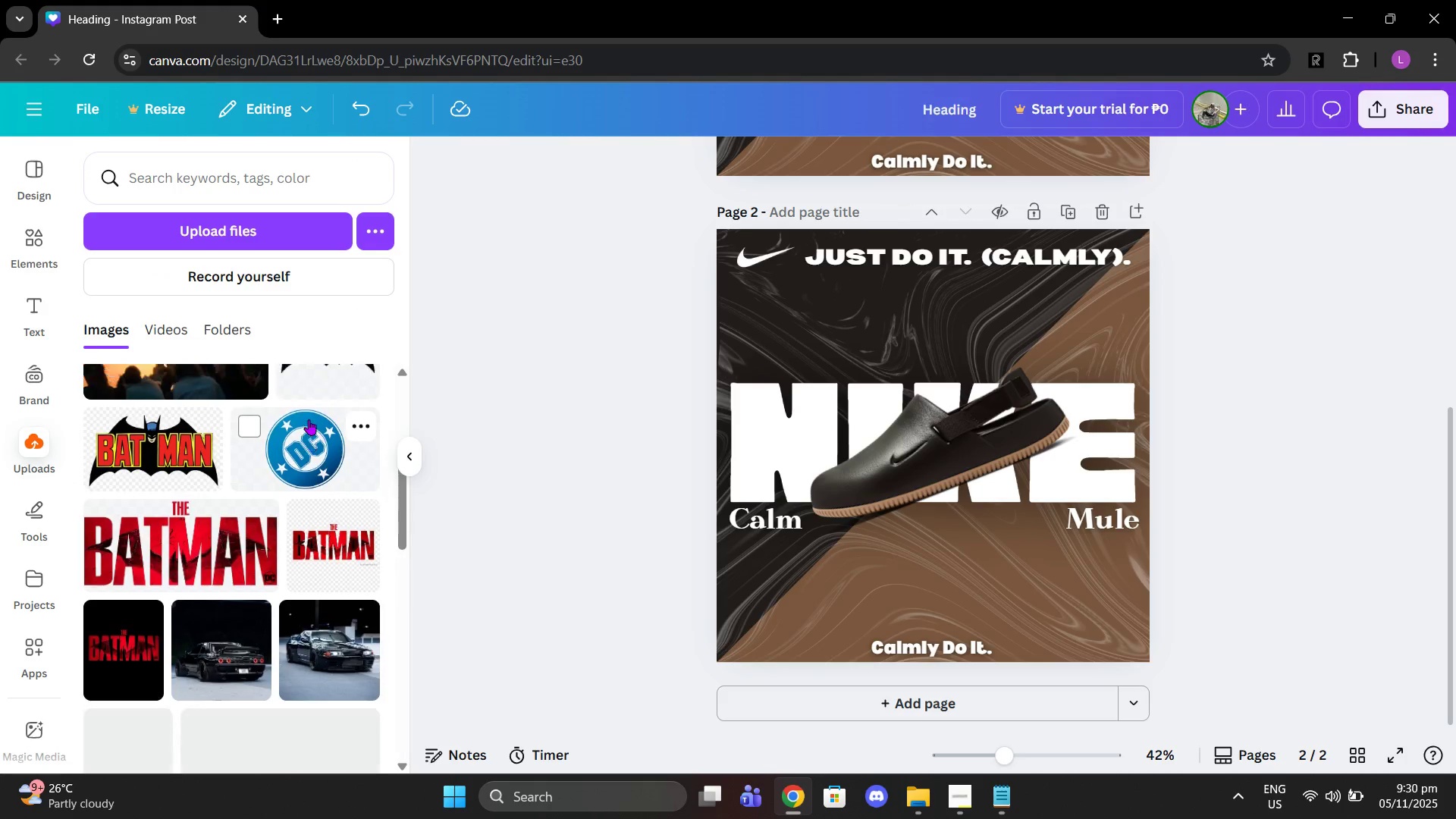 
scroll: coordinate [309, 419], scroll_direction: up, amount: 3.0
 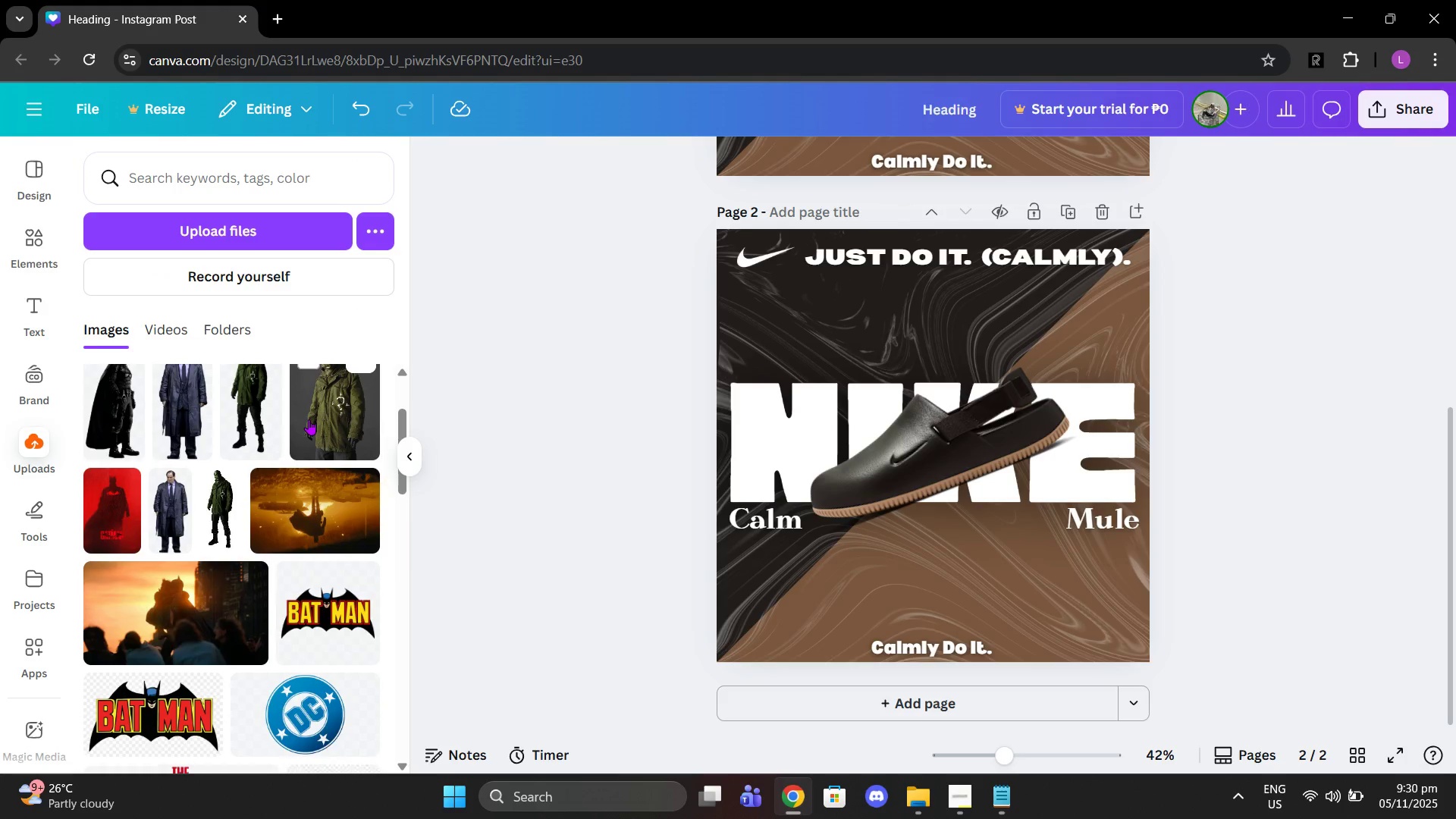 
scroll: coordinate [273, 501], scroll_direction: down, amount: 81.0
 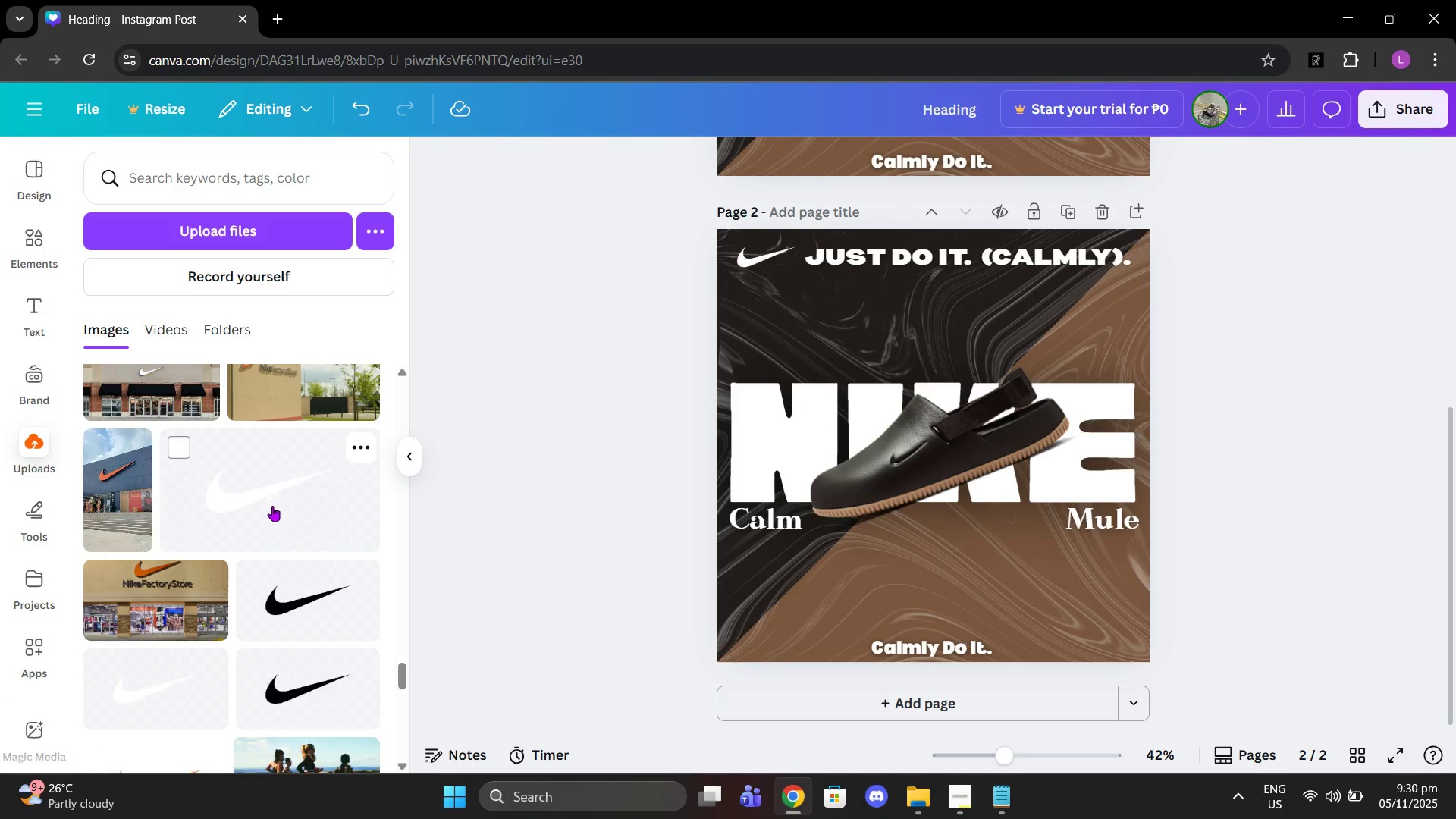 
scroll: coordinate [271, 541], scroll_direction: down, amount: 1.0
 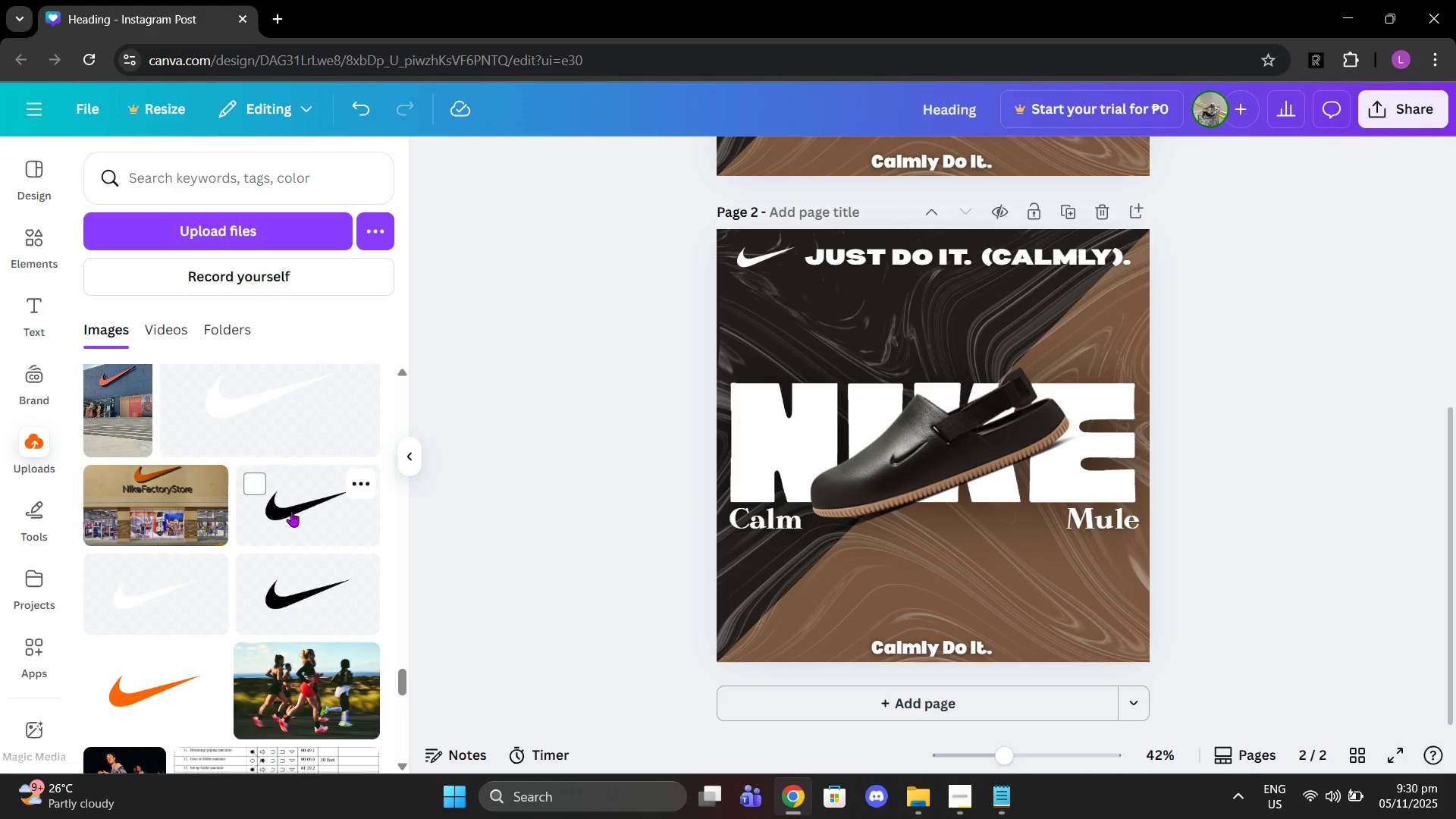 
left_click([291, 511])
 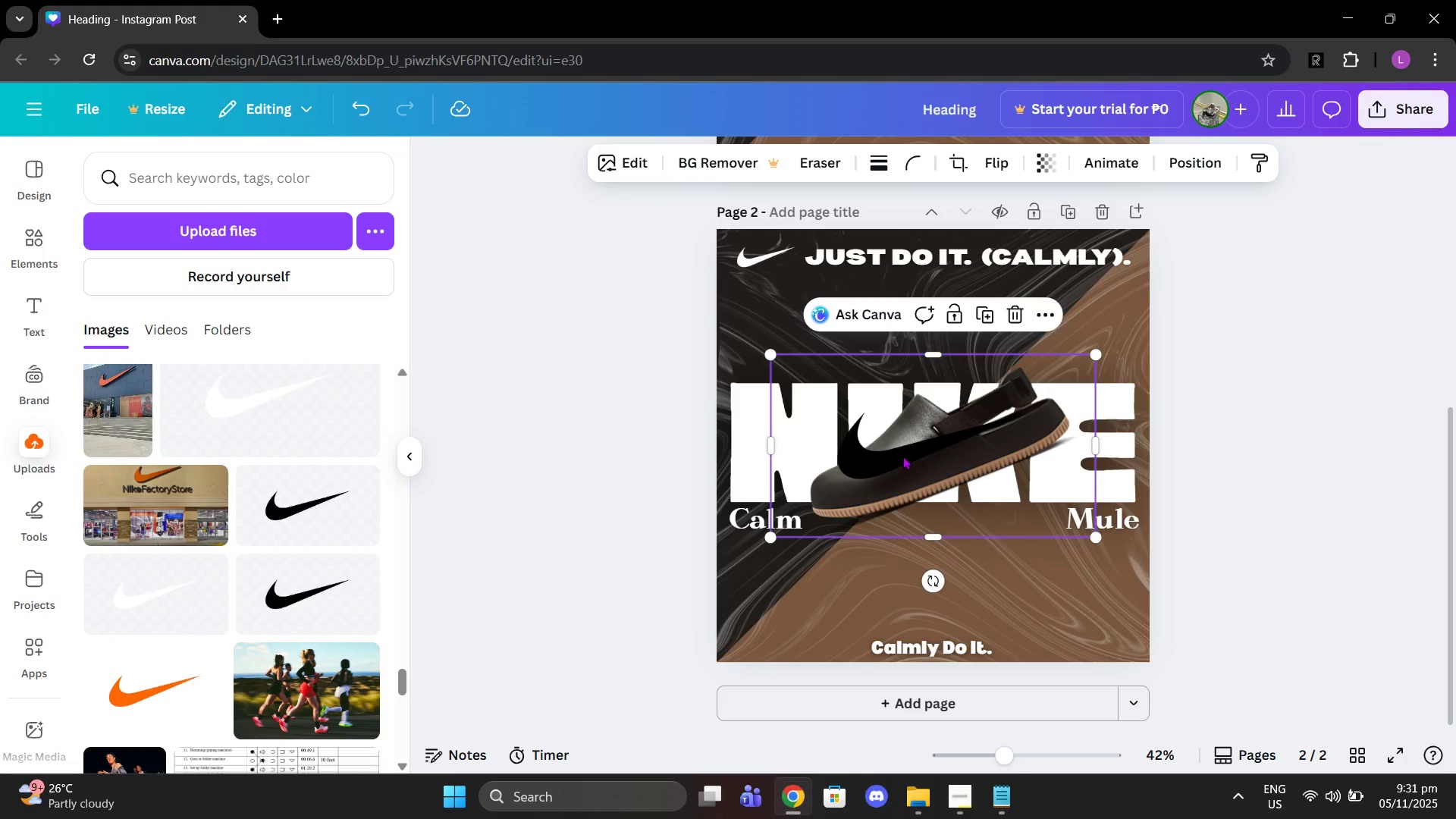 
left_click_drag(start_coordinate=[898, 459], to_coordinate=[878, 457])
 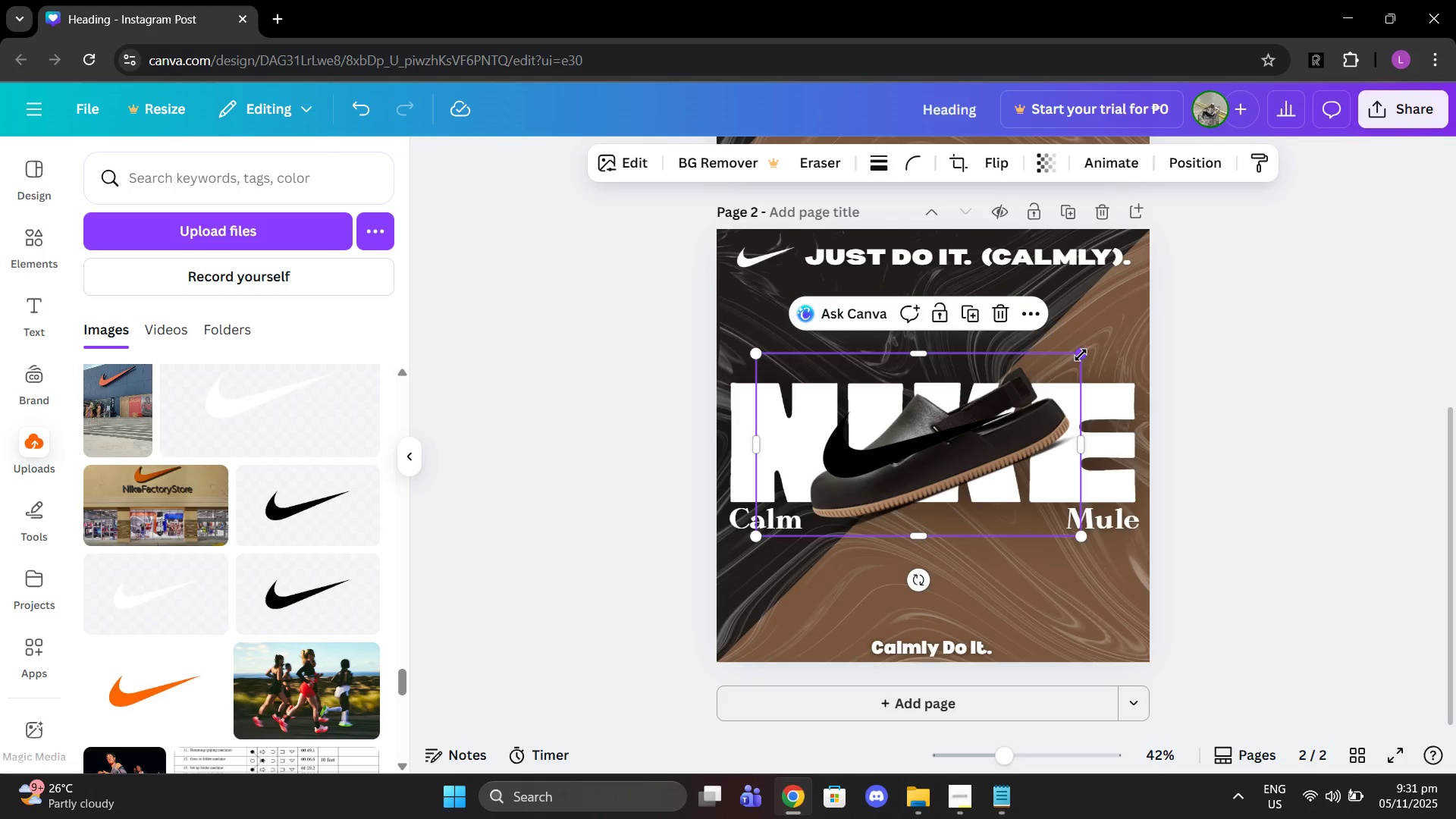 
left_click_drag(start_coordinate=[1081, 355], to_coordinate=[1173, 321])
 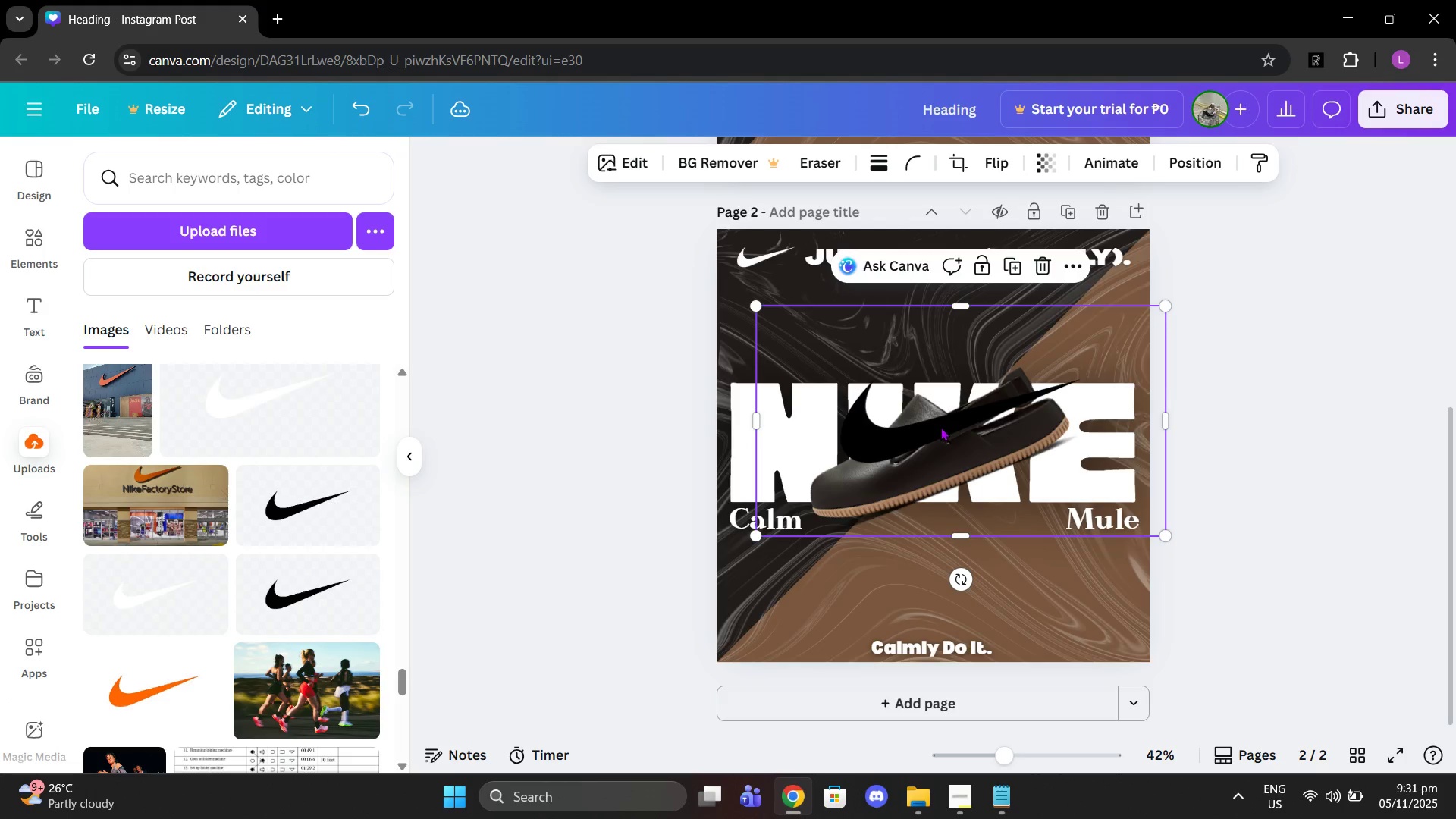 
left_click_drag(start_coordinate=[940, 427], to_coordinate=[915, 455])
 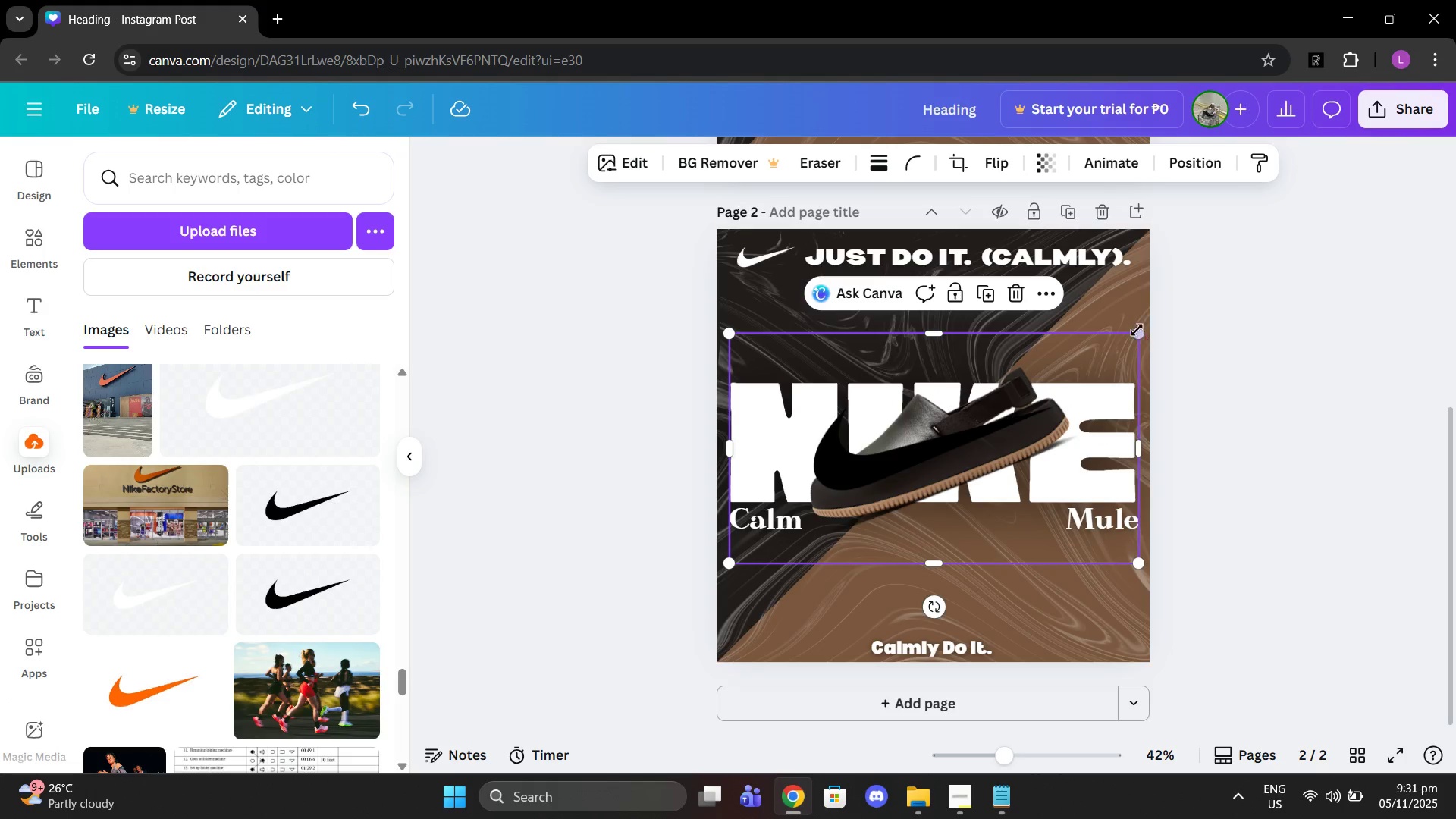 
left_click_drag(start_coordinate=[1137, 330], to_coordinate=[1285, 271])
 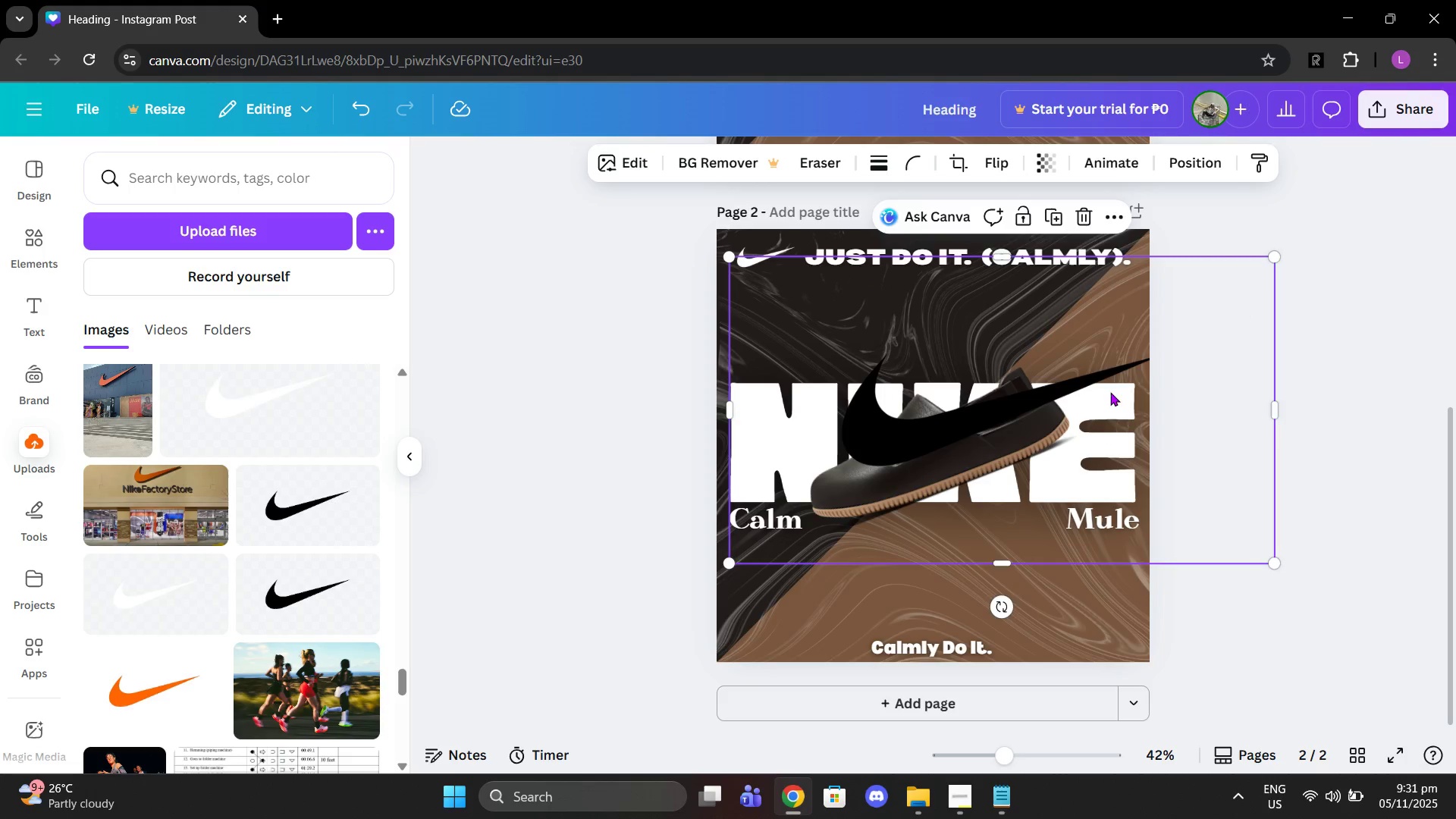 
left_click_drag(start_coordinate=[1114, 391], to_coordinate=[1059, 433])
 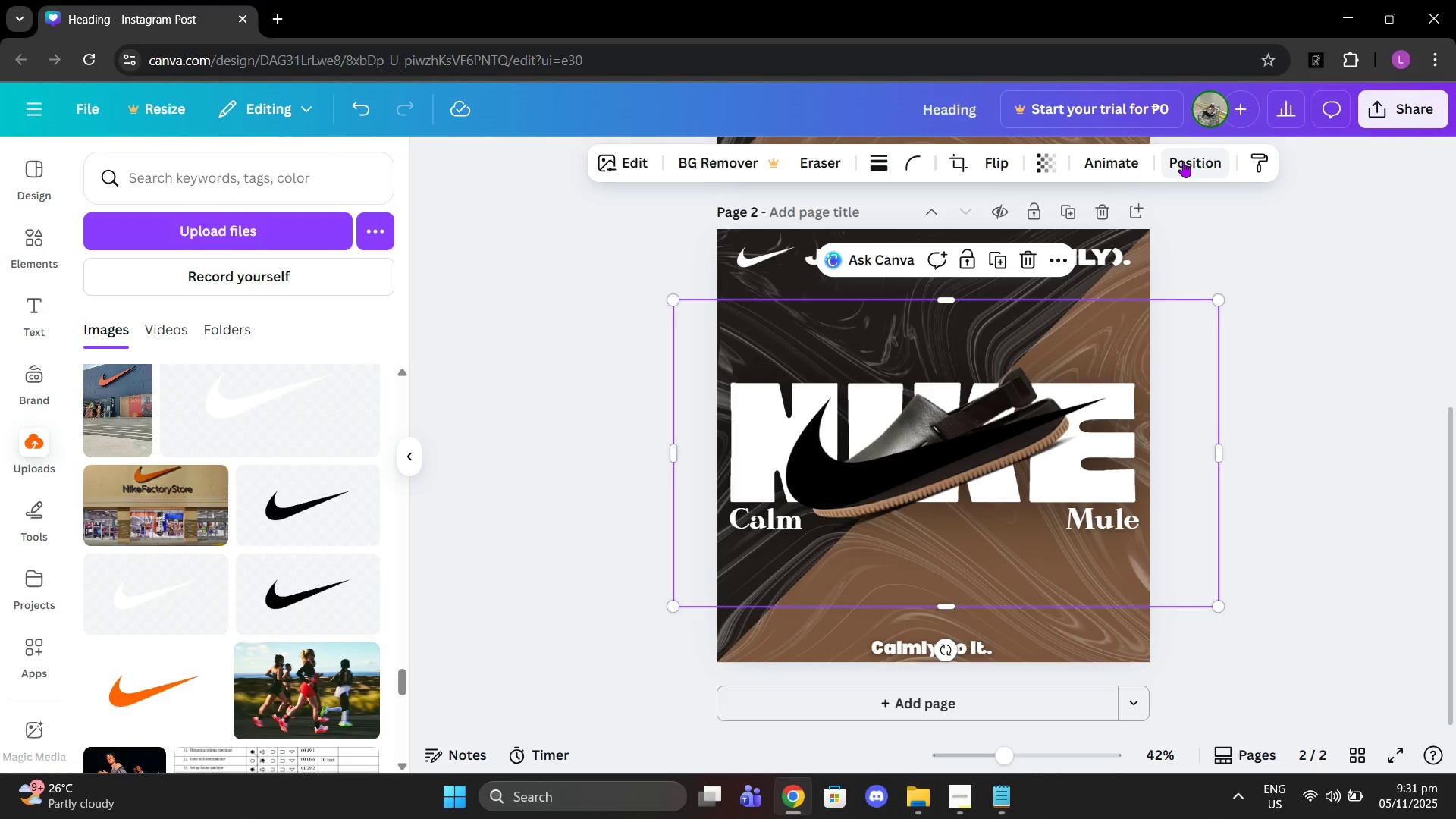 
left_click([1183, 162])
 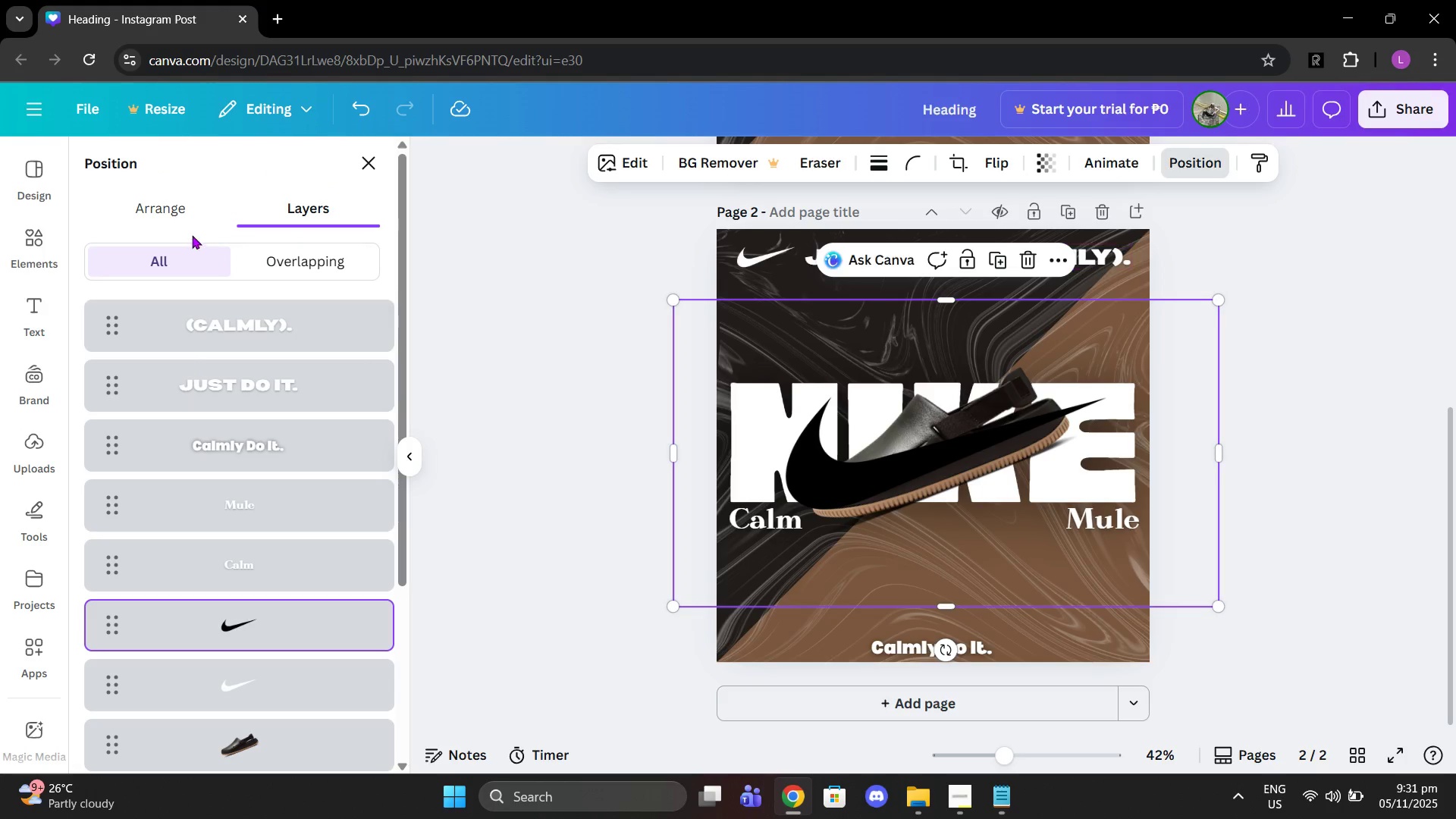 
left_click([181, 207])
 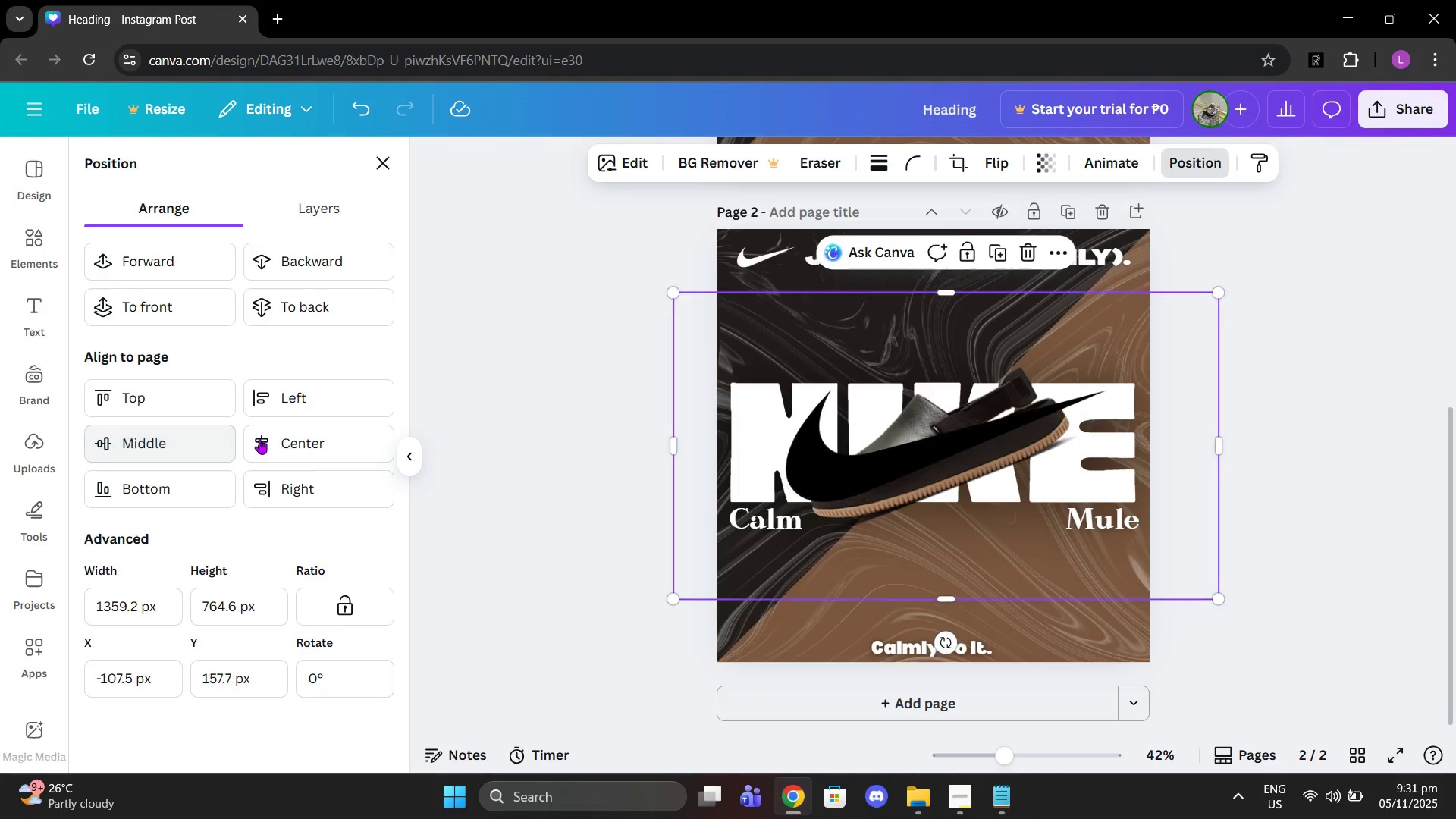 
left_click([272, 444])
 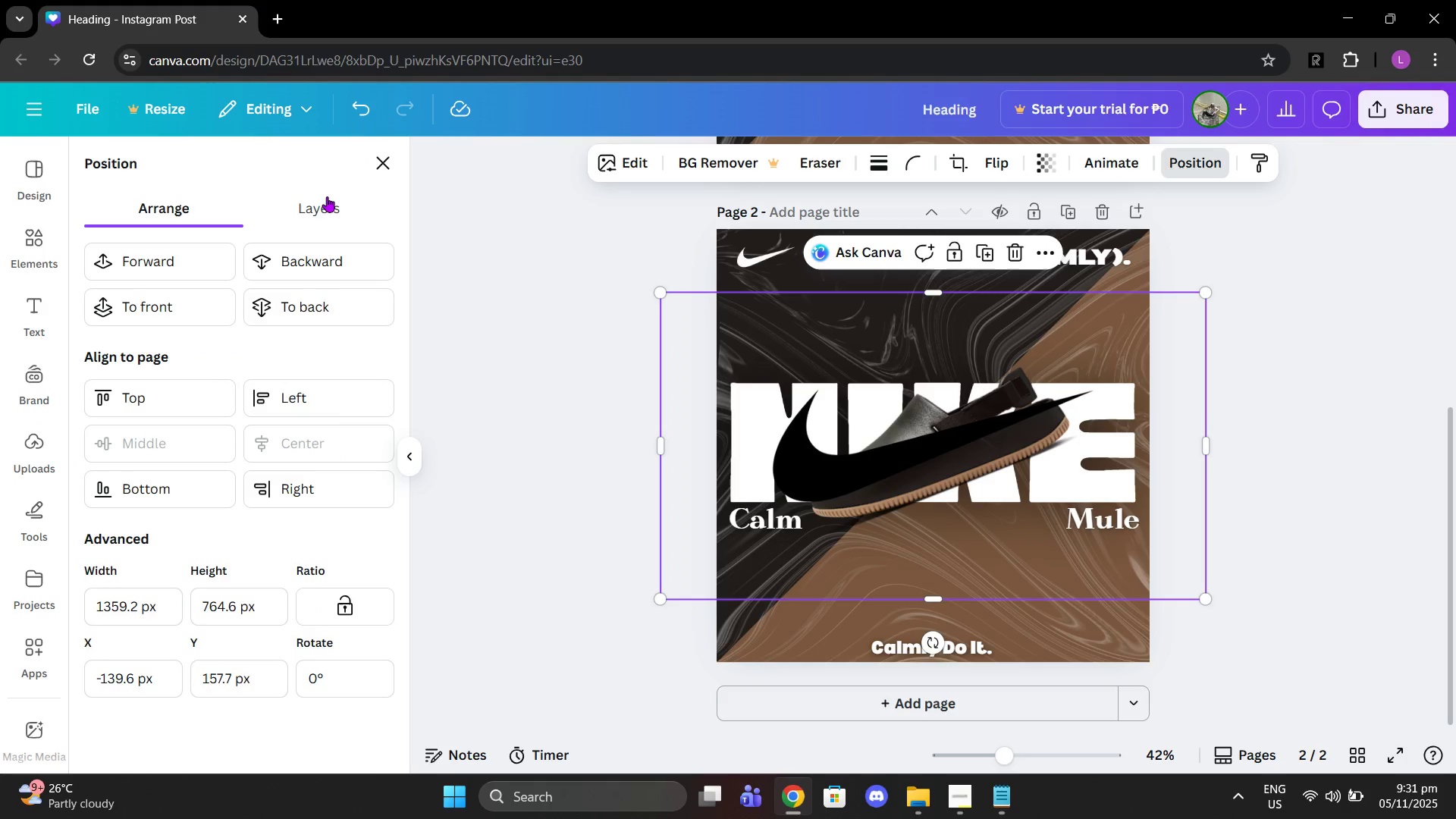 
left_click([327, 196])
 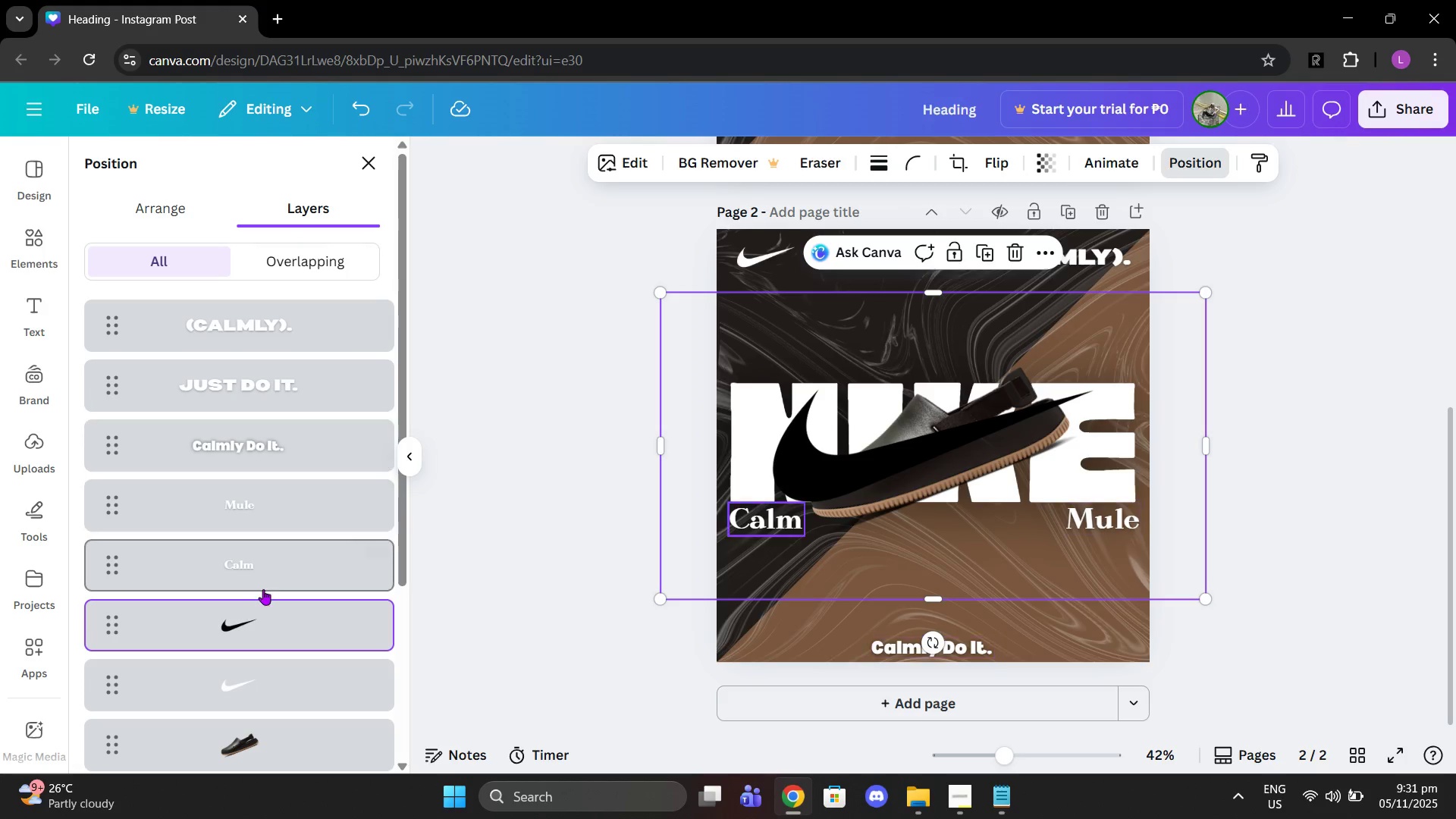 
scroll: coordinate [263, 590], scroll_direction: down, amount: 3.0
 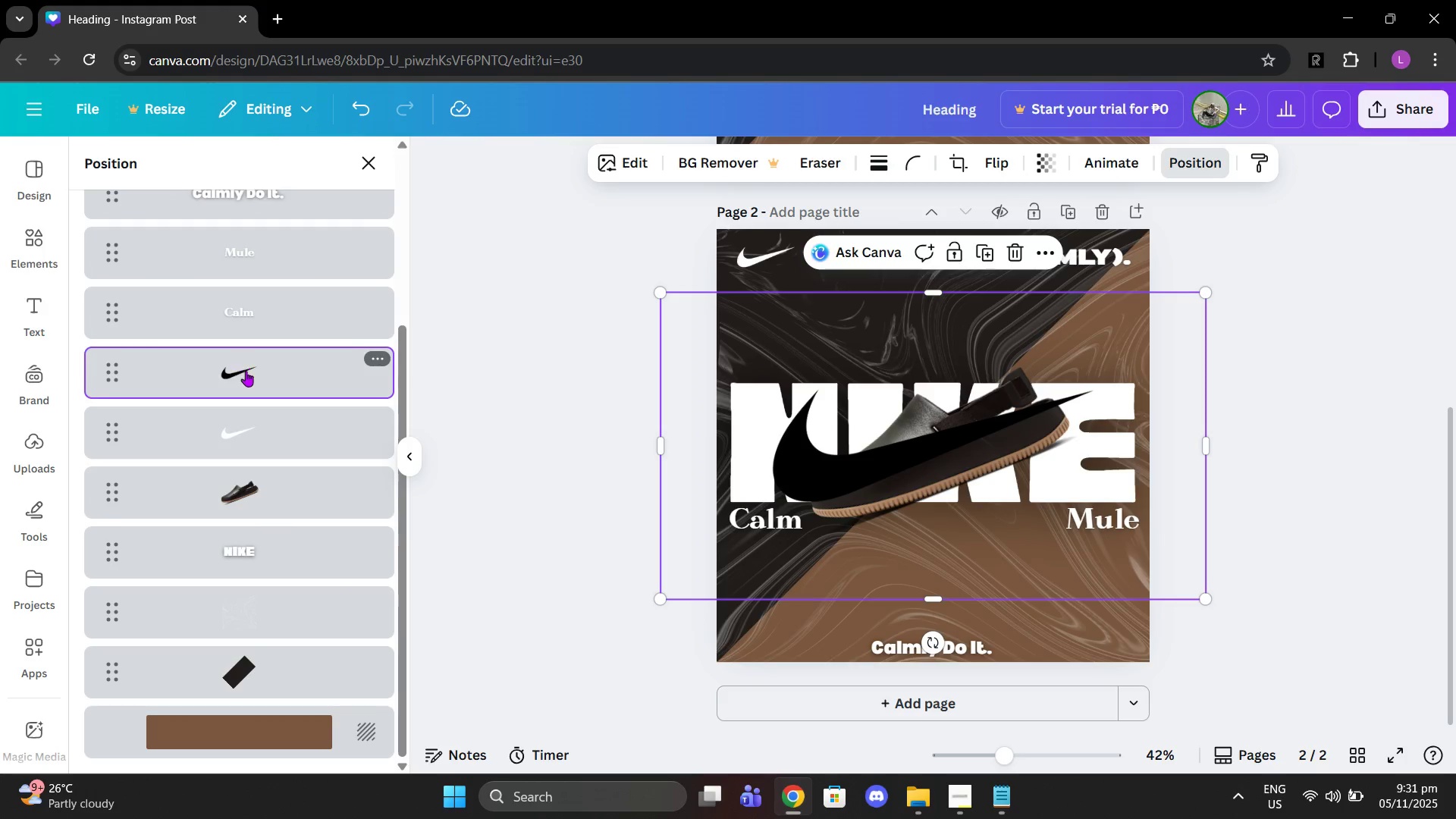 
left_click_drag(start_coordinate=[243, 362], to_coordinate=[266, 645])
 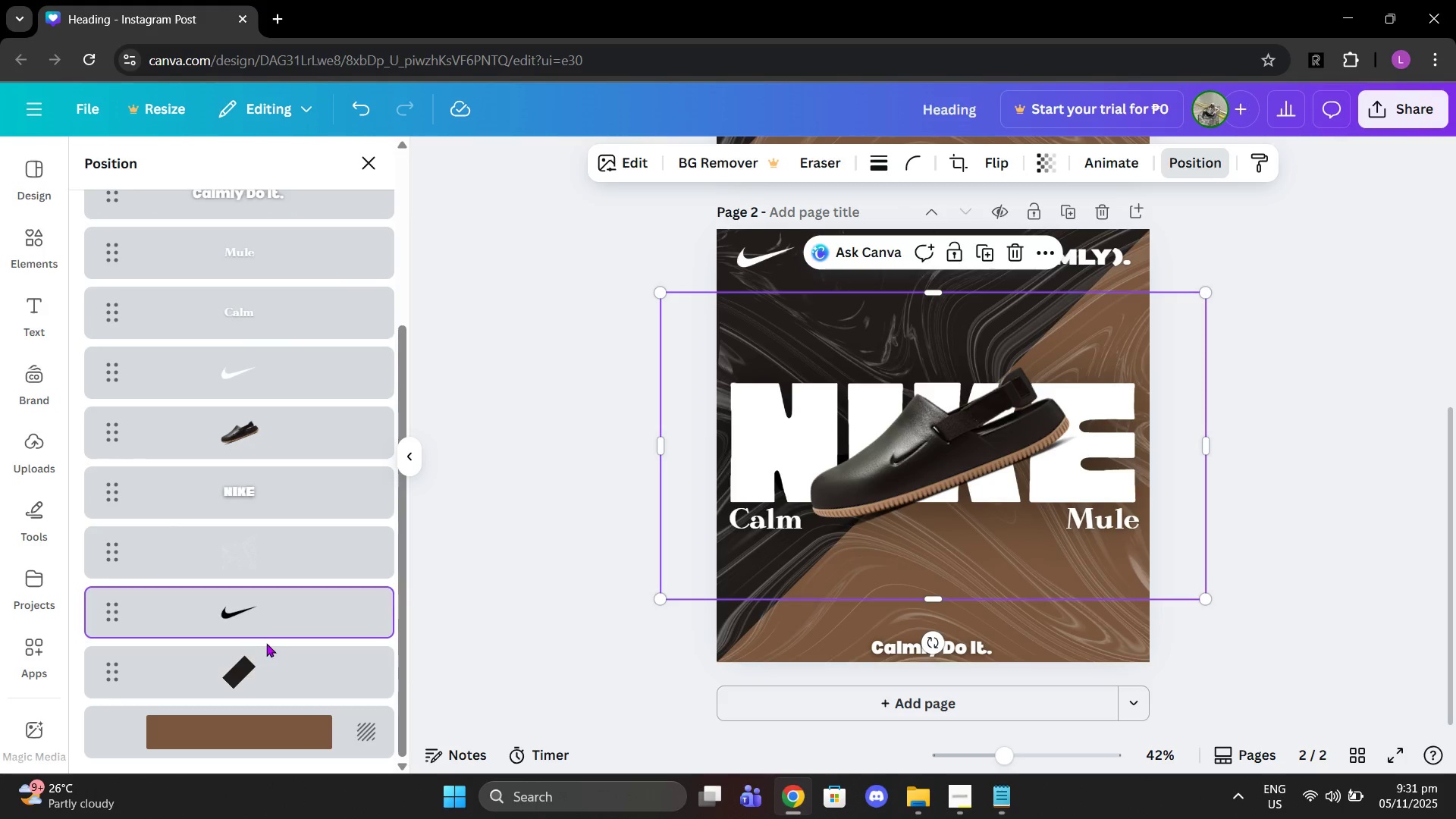 
left_click_drag(start_coordinate=[262, 623], to_coordinate=[258, 482])
 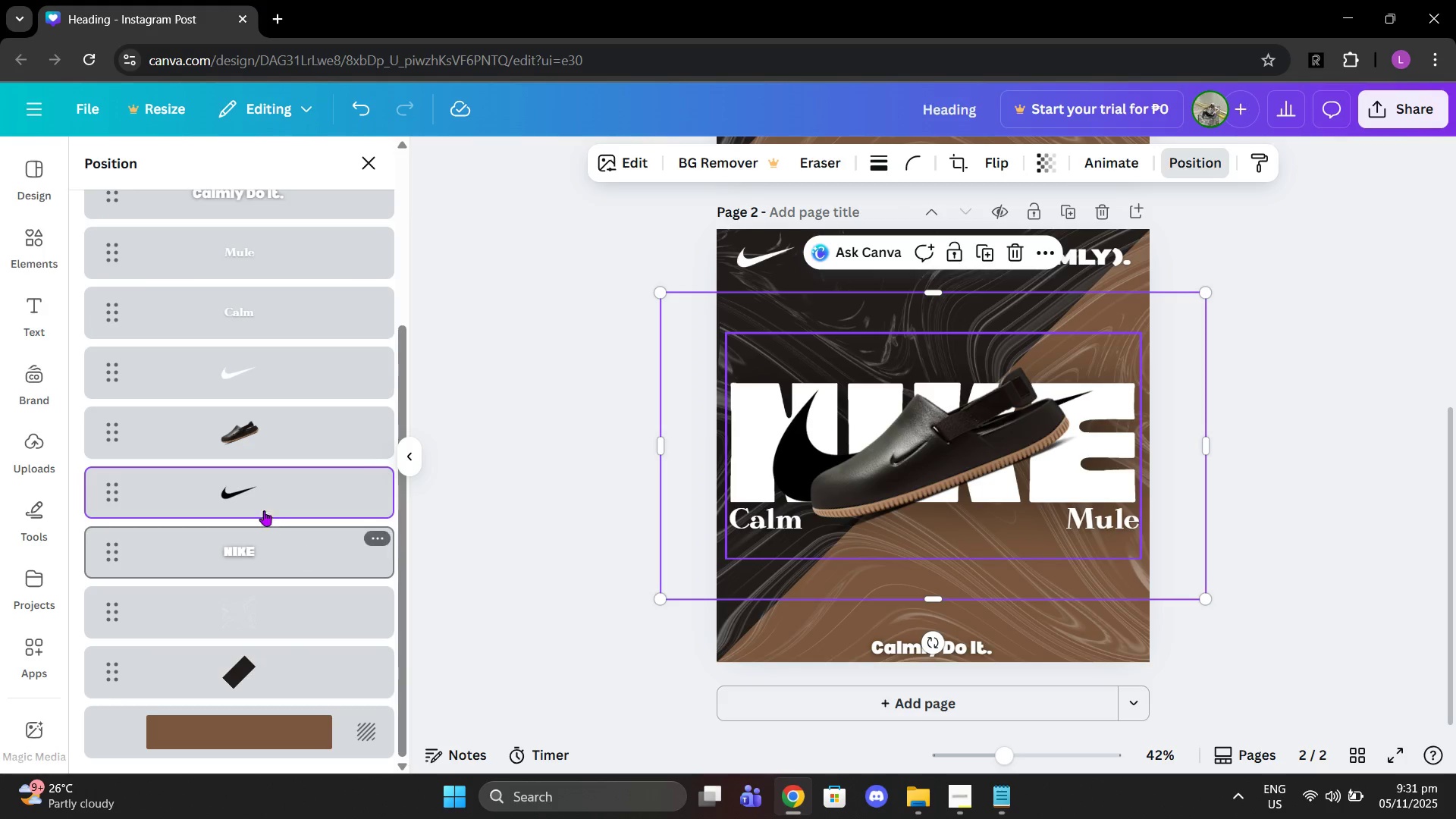 
left_click_drag(start_coordinate=[253, 488], to_coordinate=[274, 579])
 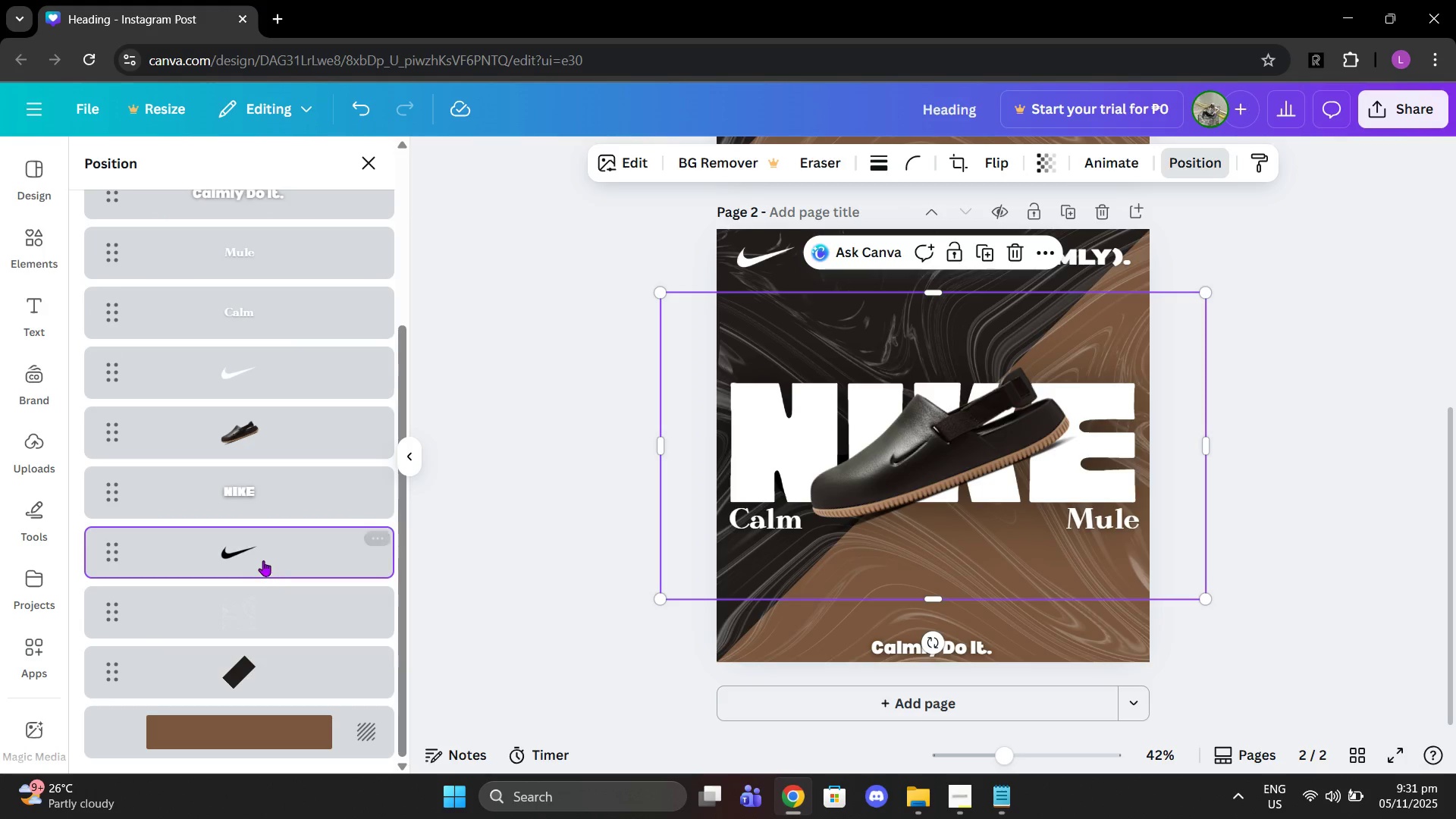 
 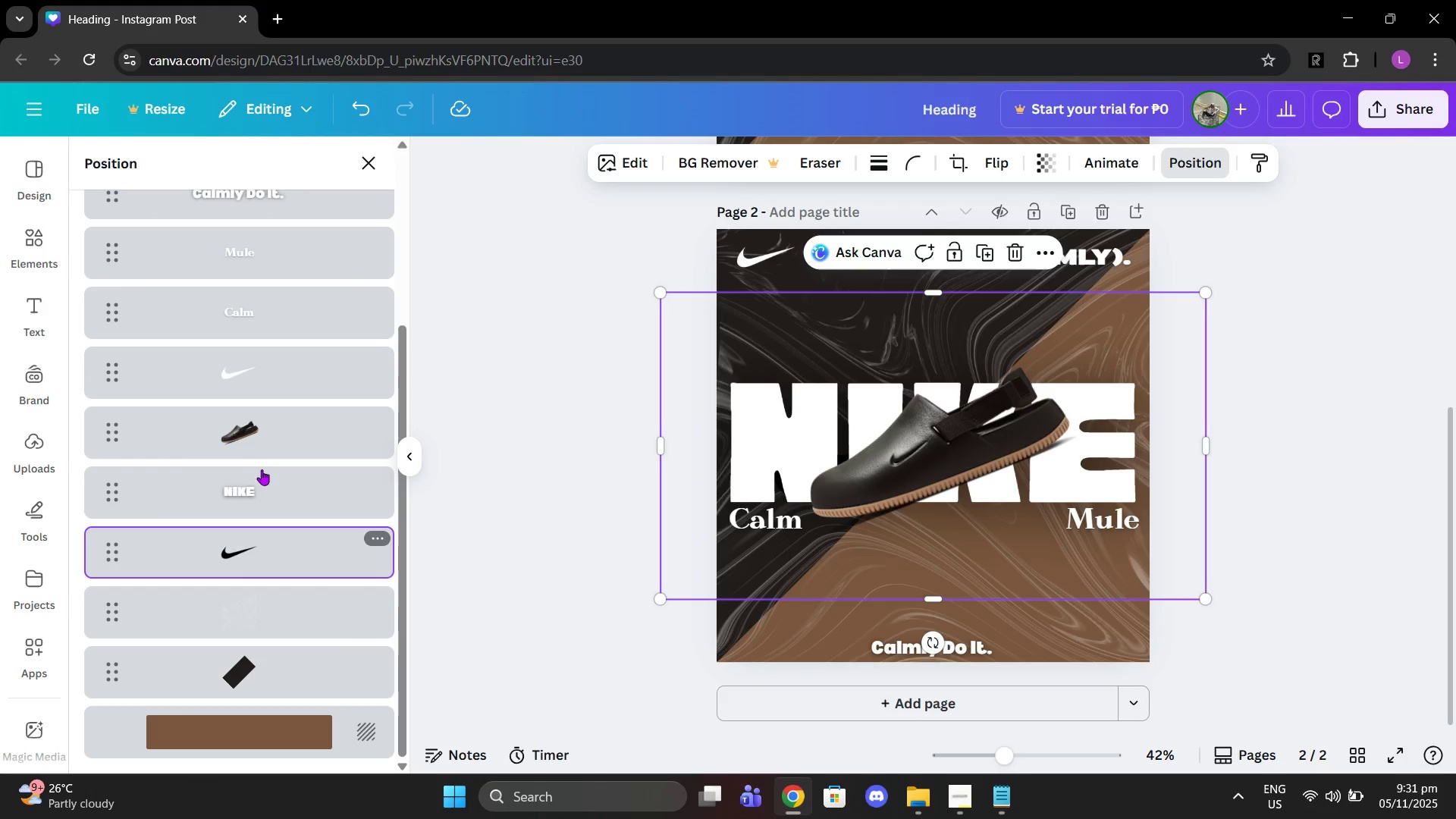 
left_click_drag(start_coordinate=[263, 560], to_coordinate=[262, 453])
 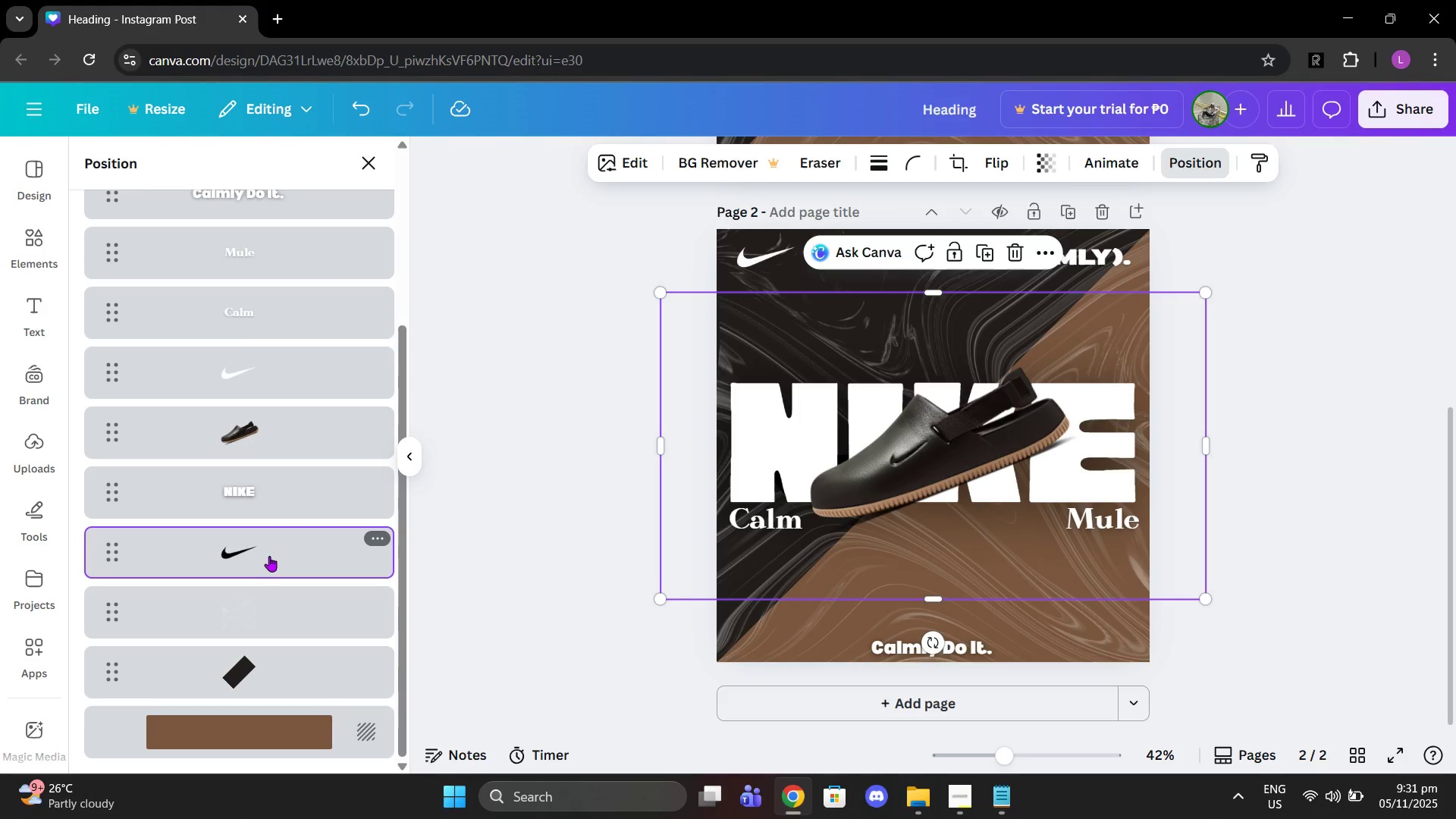 
left_click_drag(start_coordinate=[269, 556], to_coordinate=[269, 483])
 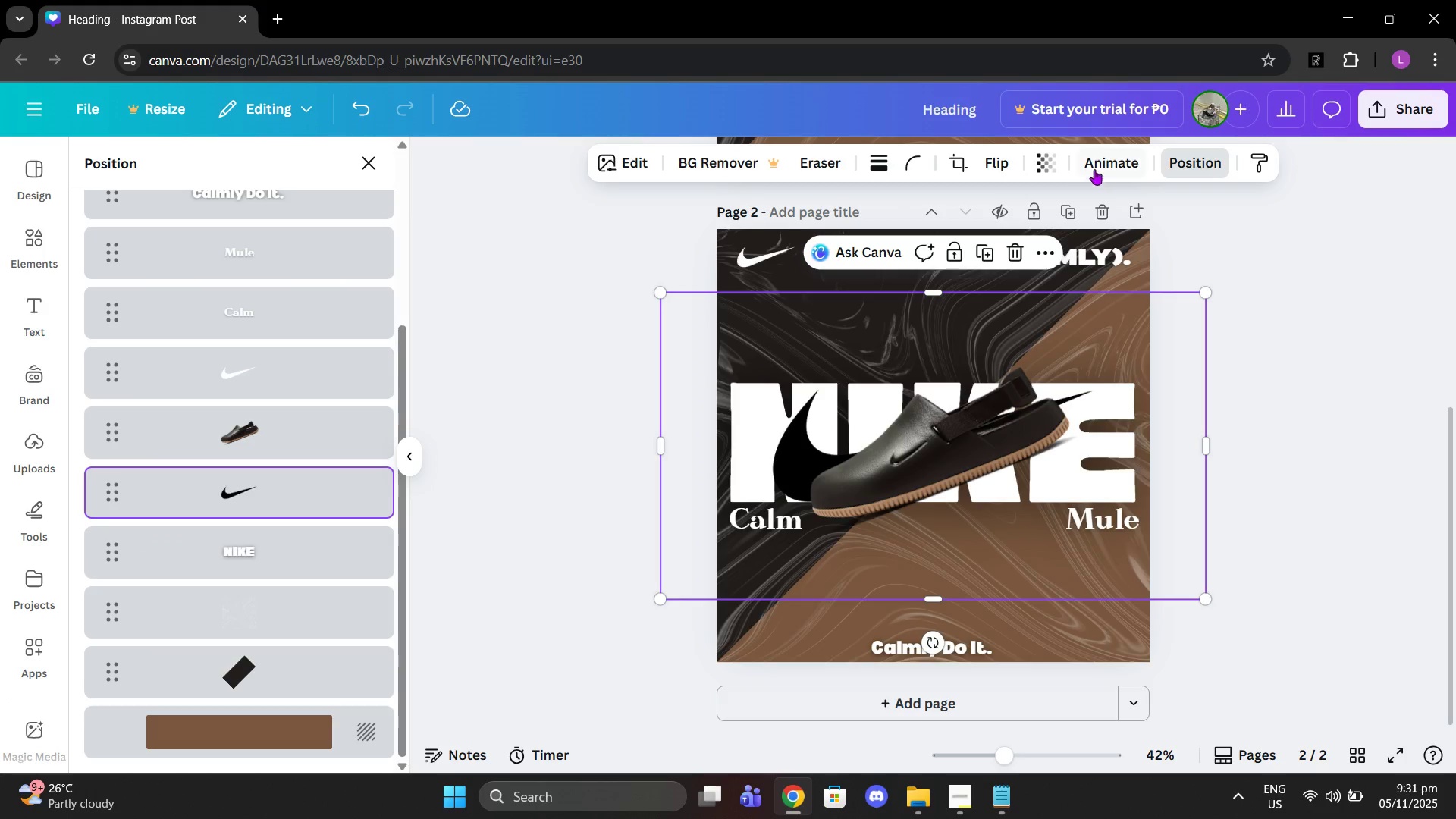 
left_click([1051, 162])
 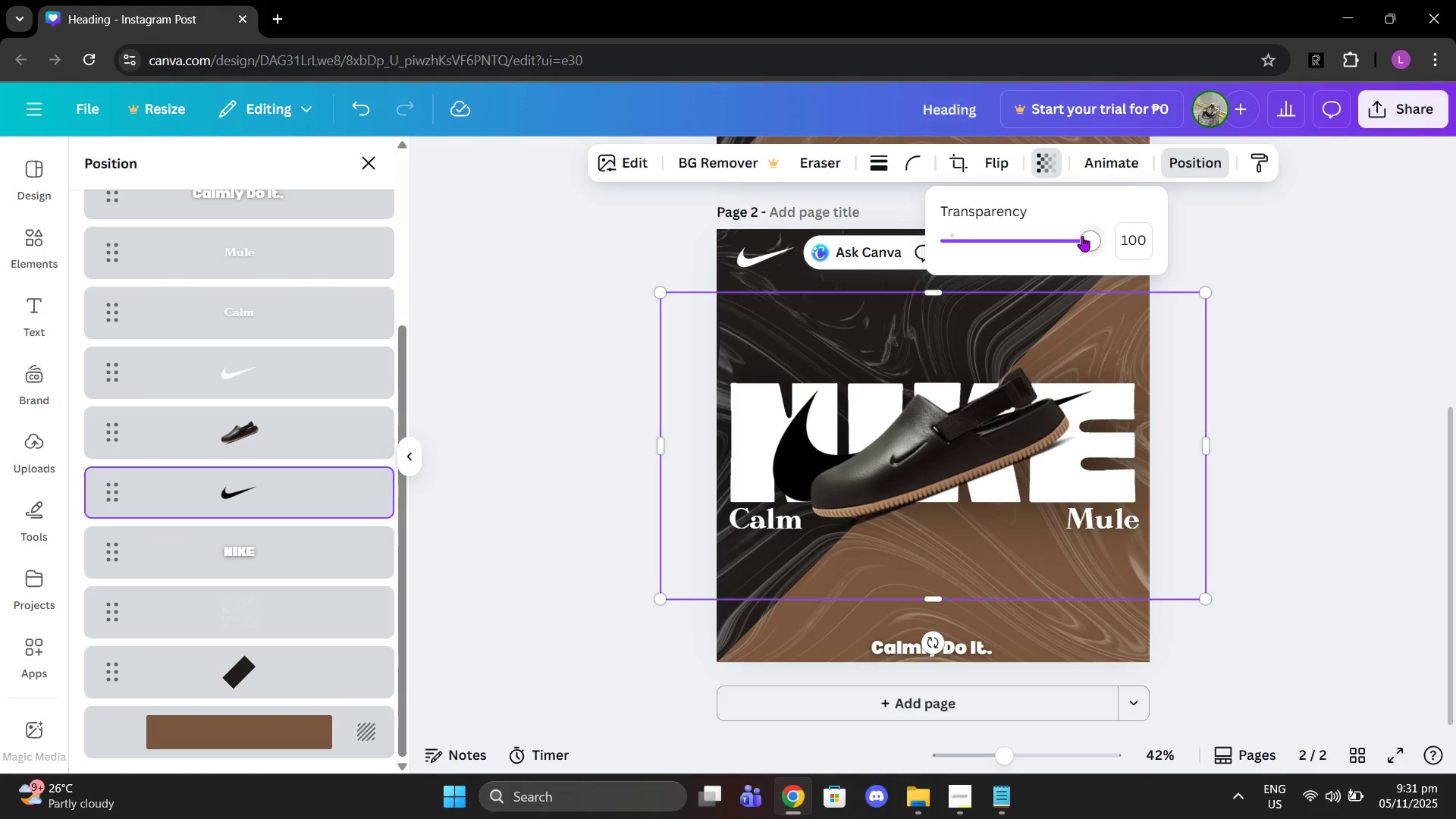 
left_click_drag(start_coordinate=[1082, 236], to_coordinate=[1022, 231])
 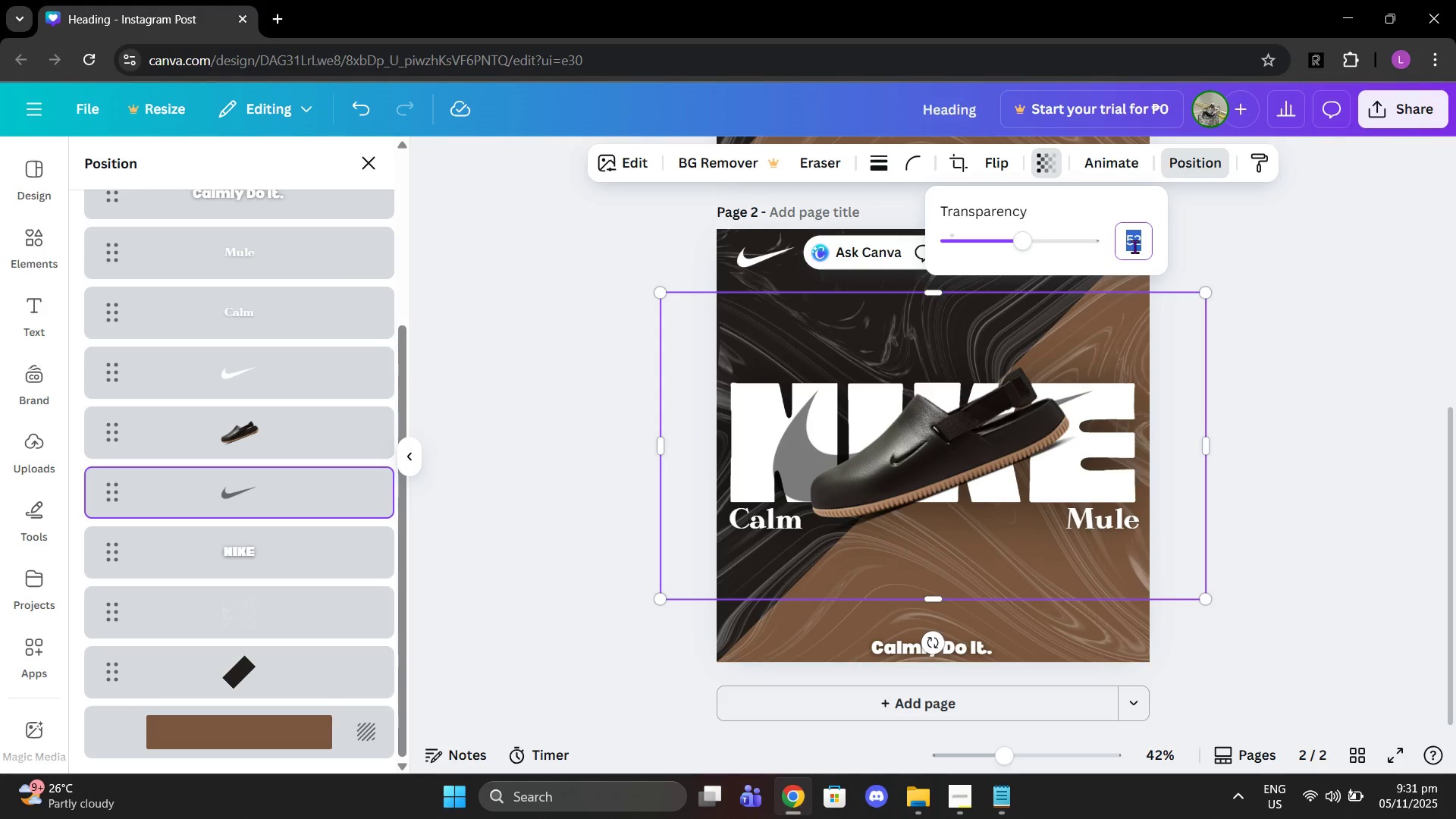 
type(50)
 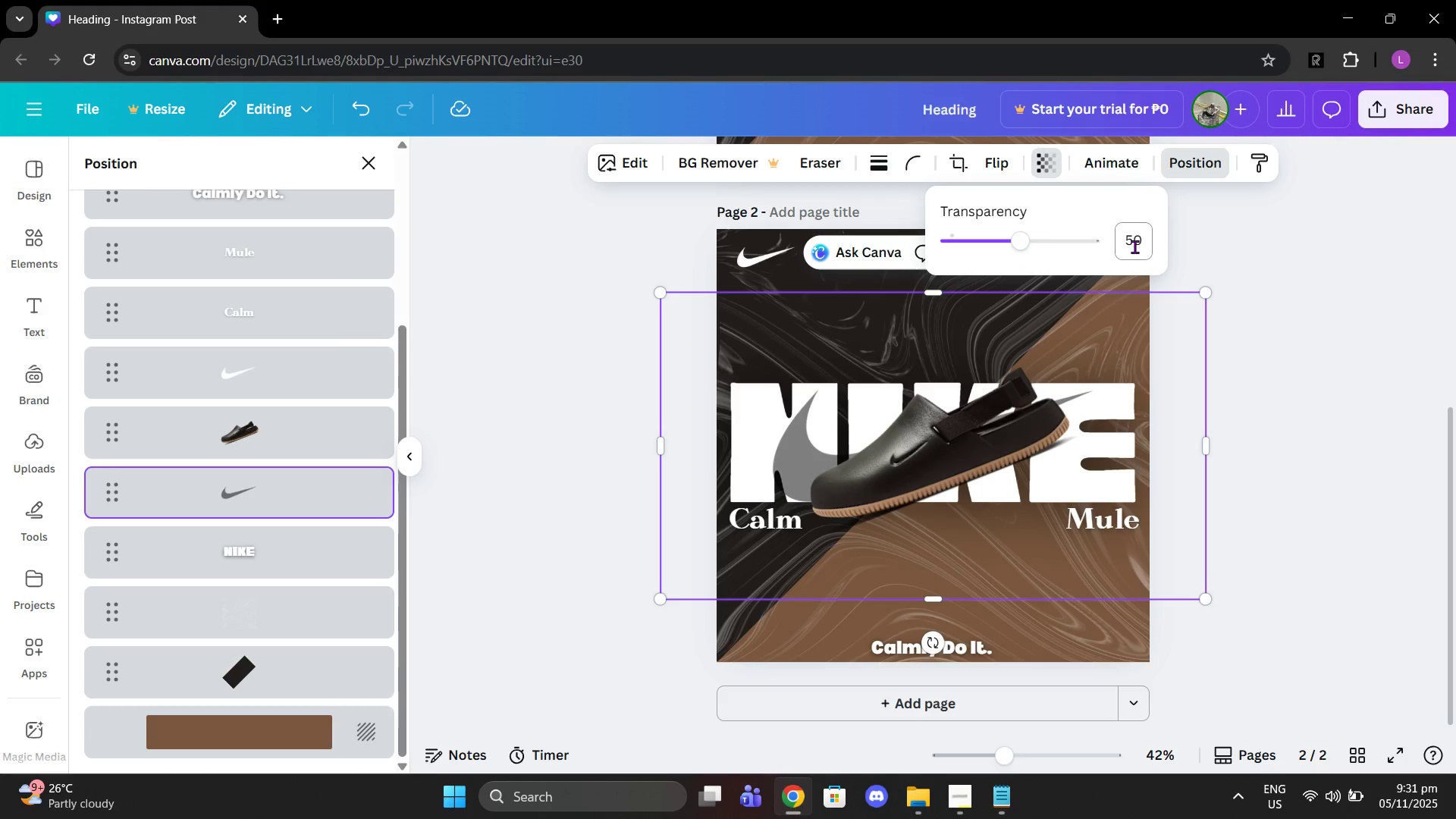 
key(Enter)
 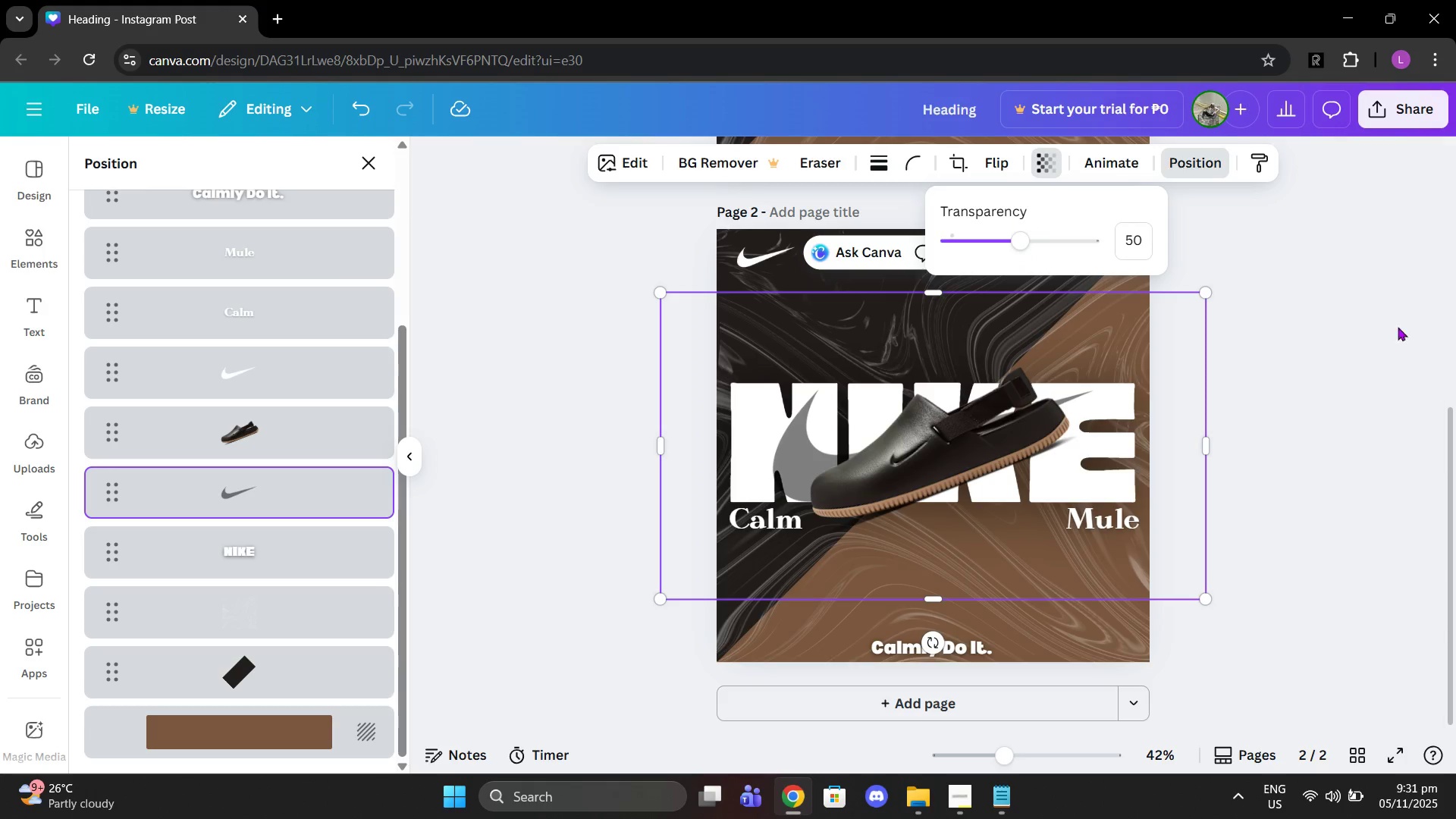 
left_click([1356, 325])
 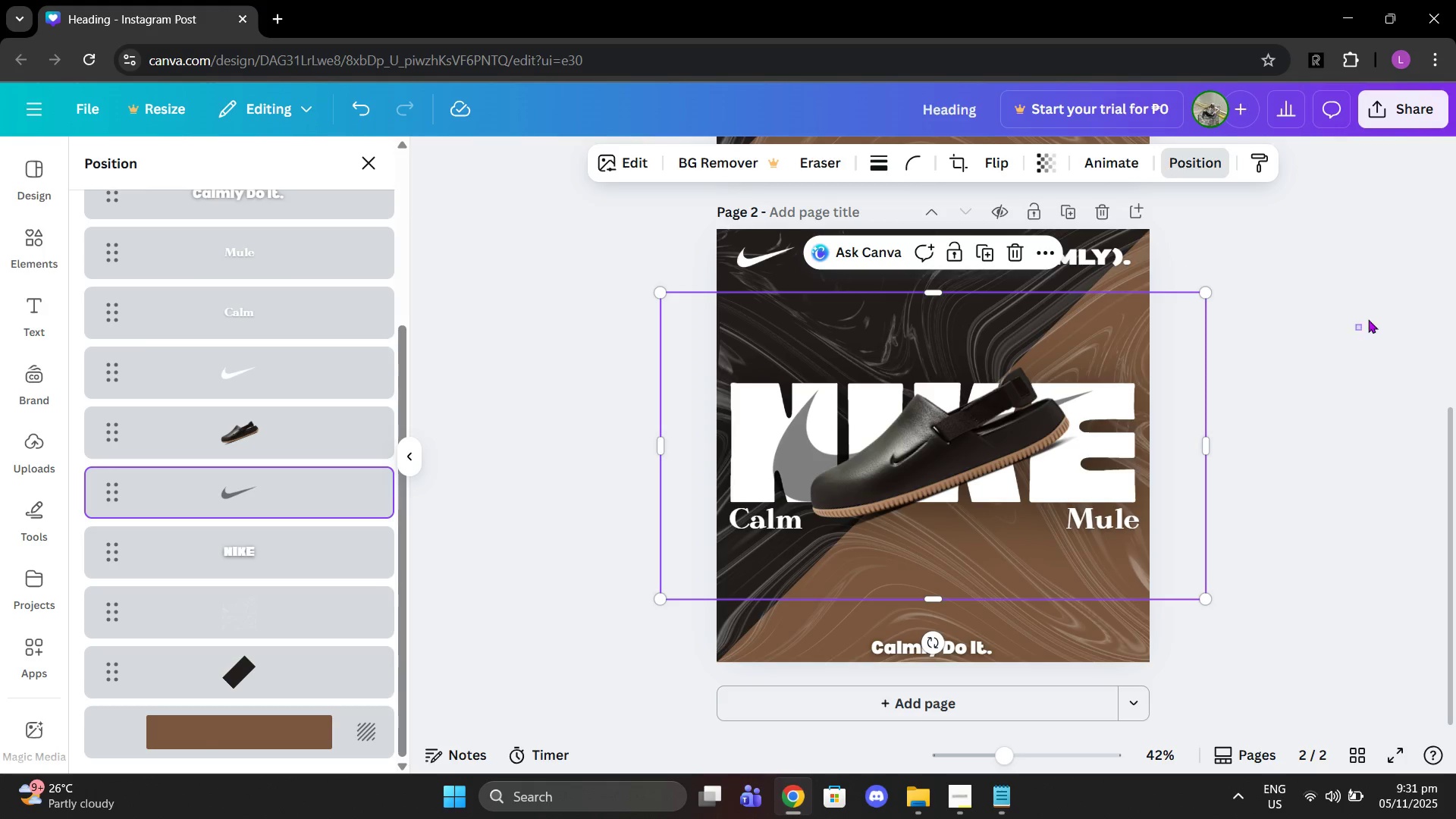 
left_click_drag(start_coordinate=[1356, 325], to_coordinate=[1361, 330])
 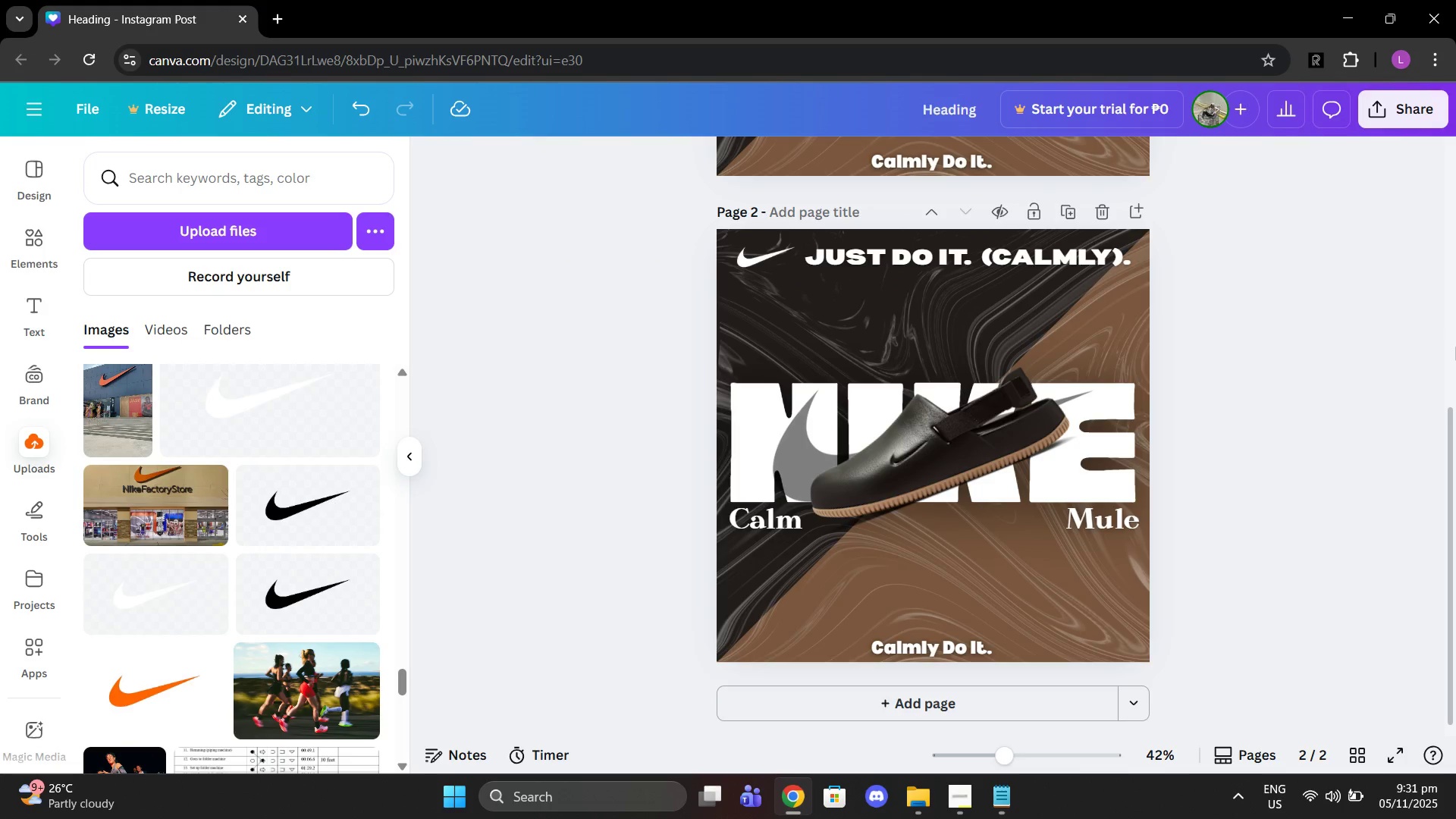 
left_click([1222, 479])
 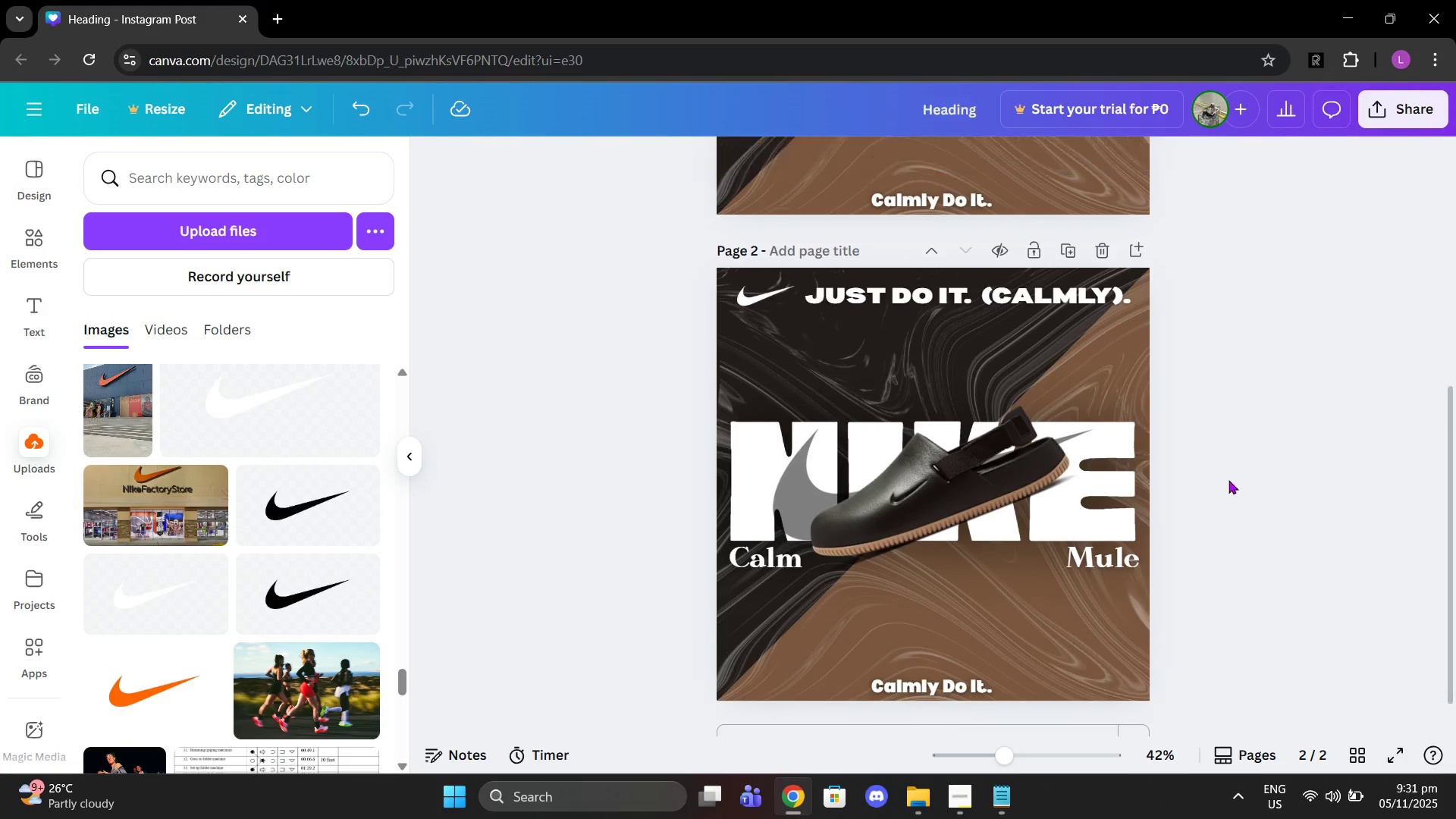 
scroll: coordinate [1228, 480], scroll_direction: up, amount: 5.0
 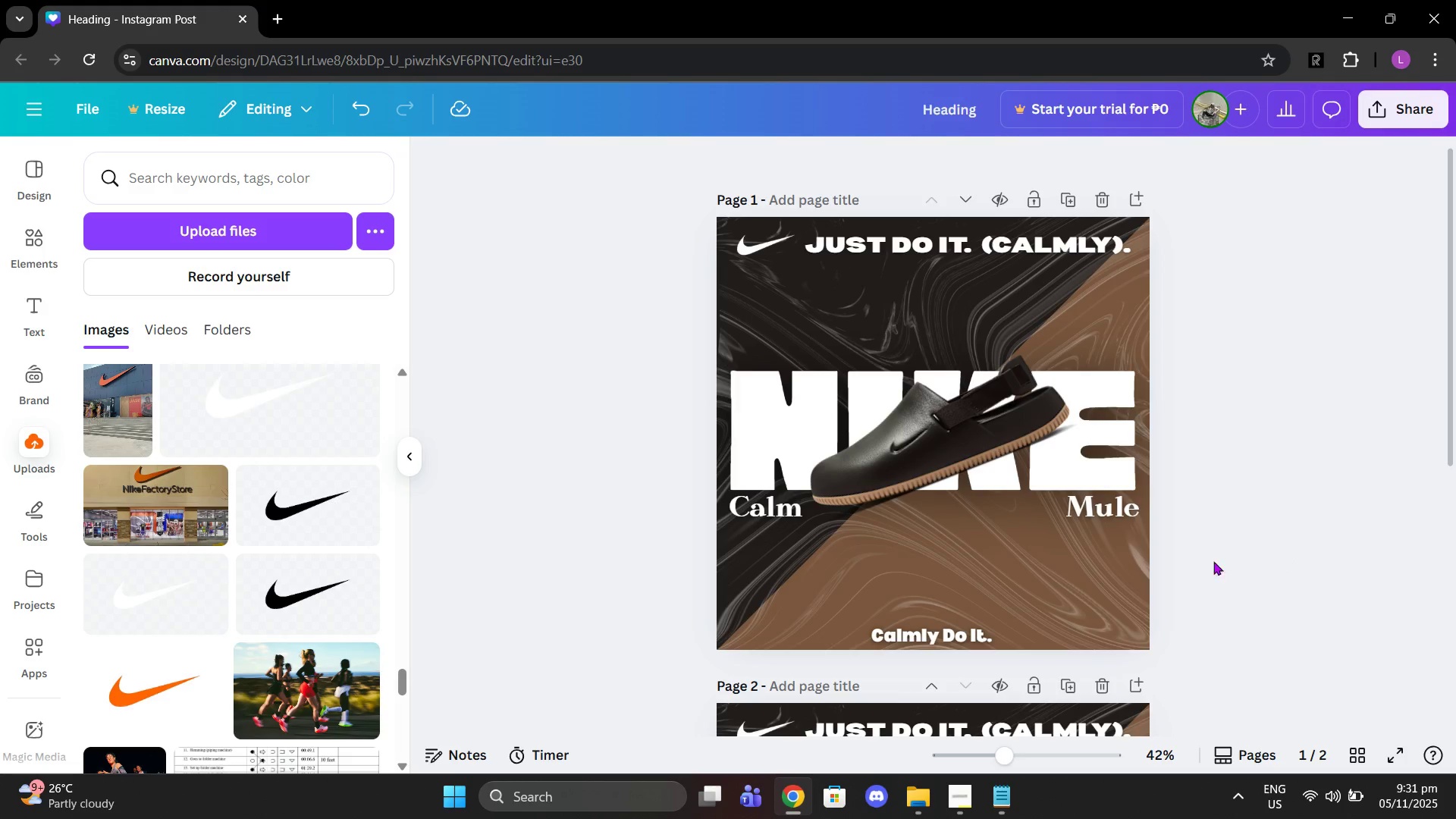 
left_click([1059, 599])
 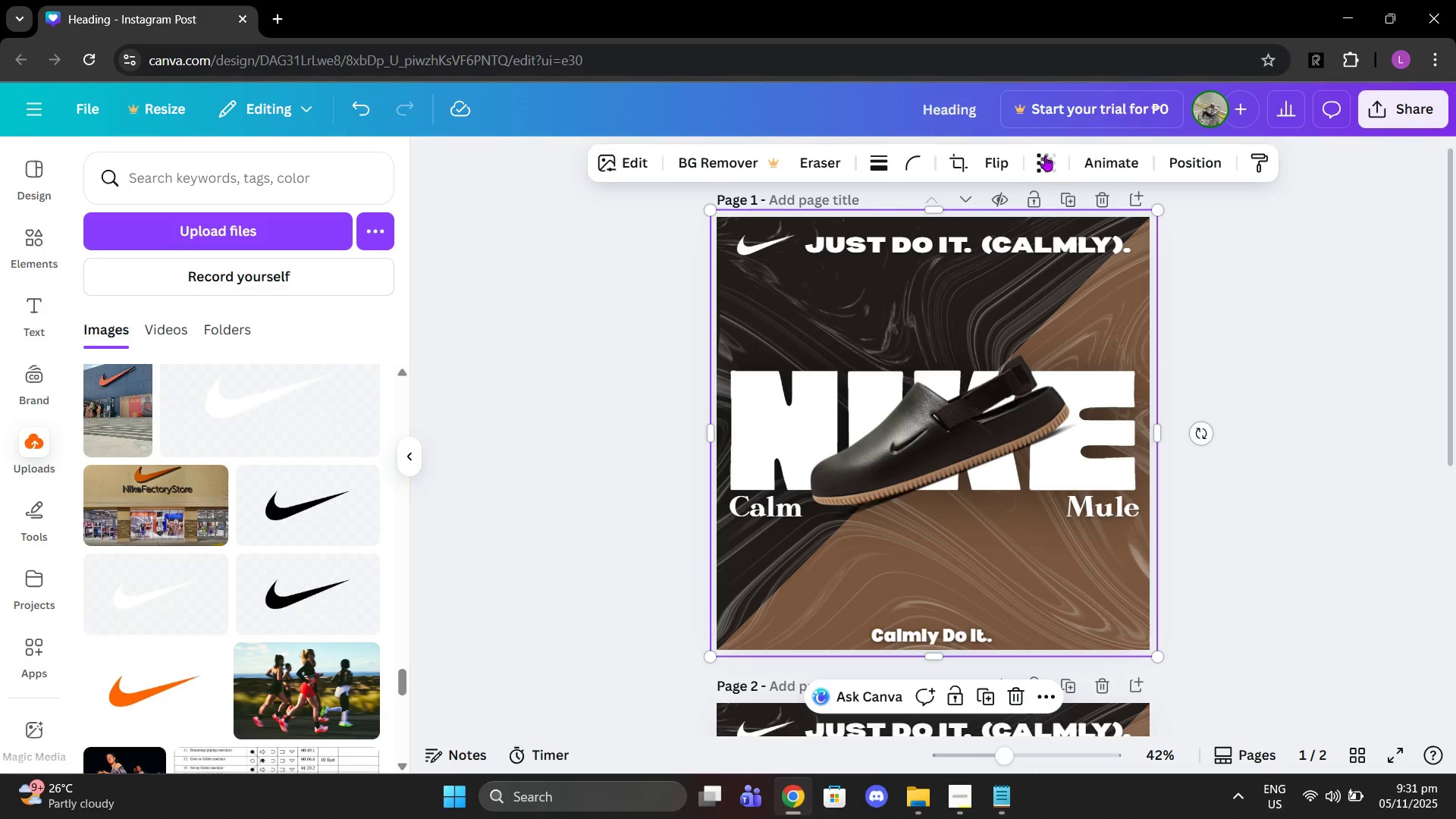 
left_click([1045, 155])
 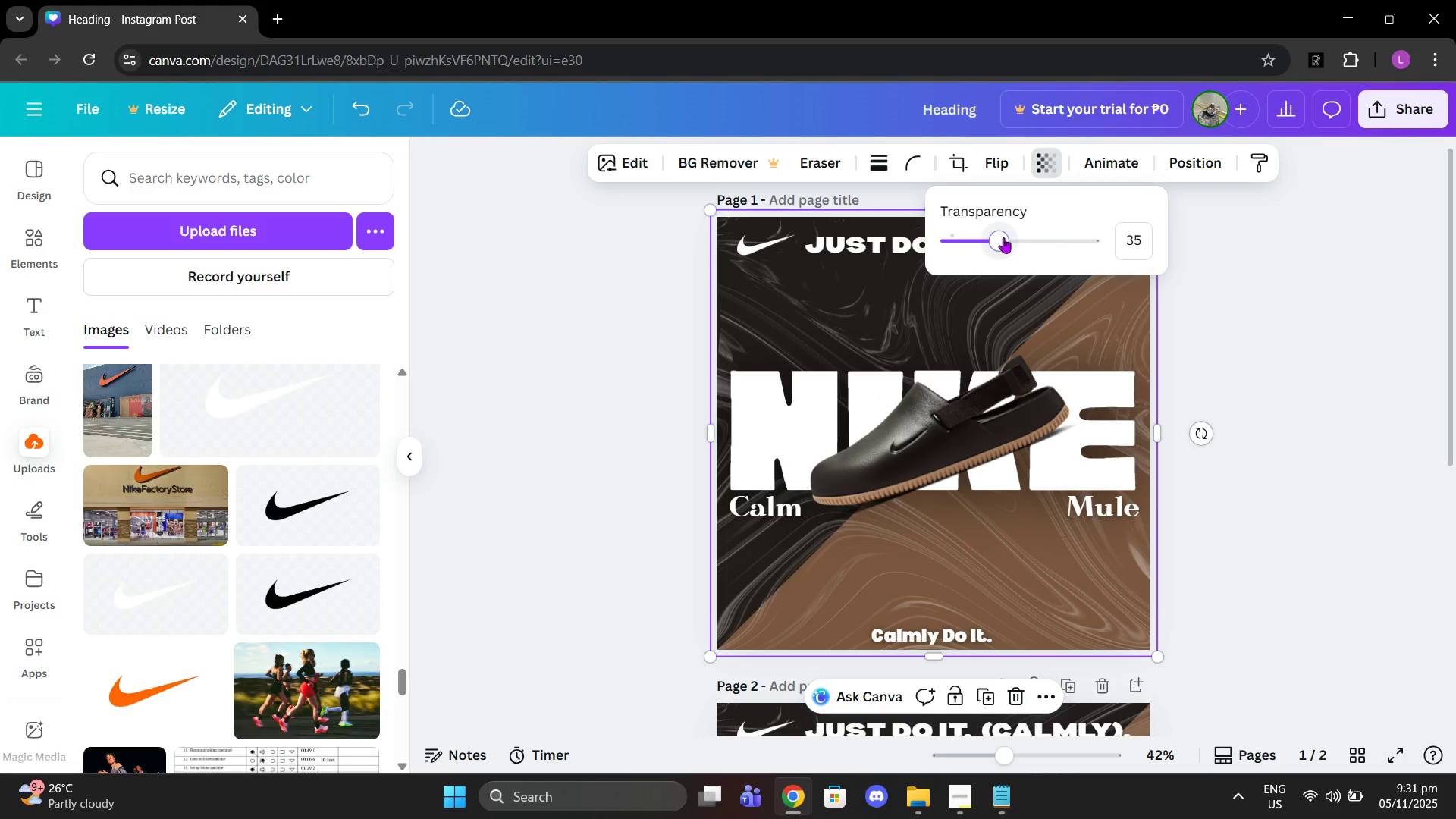 
left_click_drag(start_coordinate=[1003, 237], to_coordinate=[993, 240])
 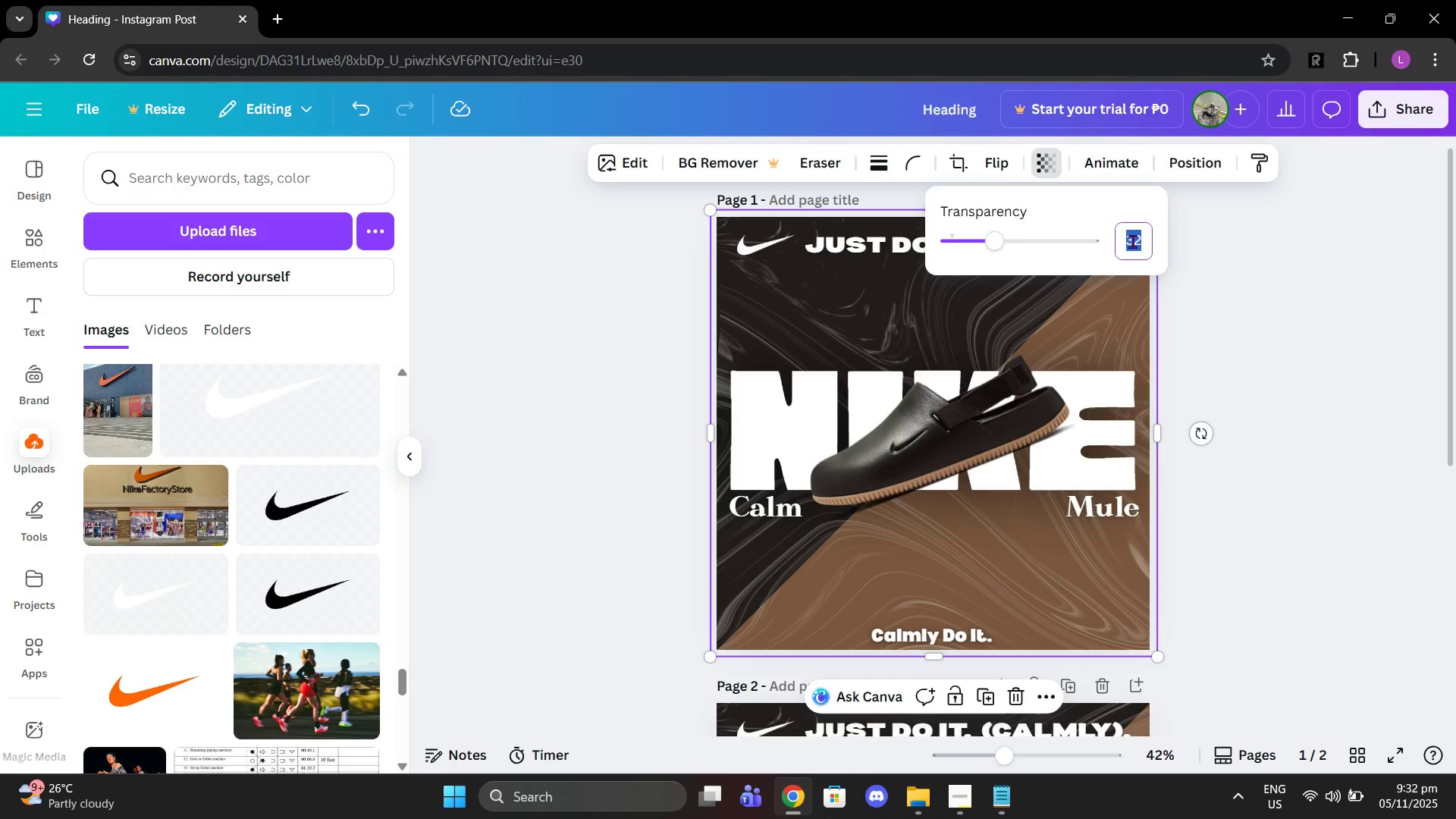 
left_click([1135, 241])
 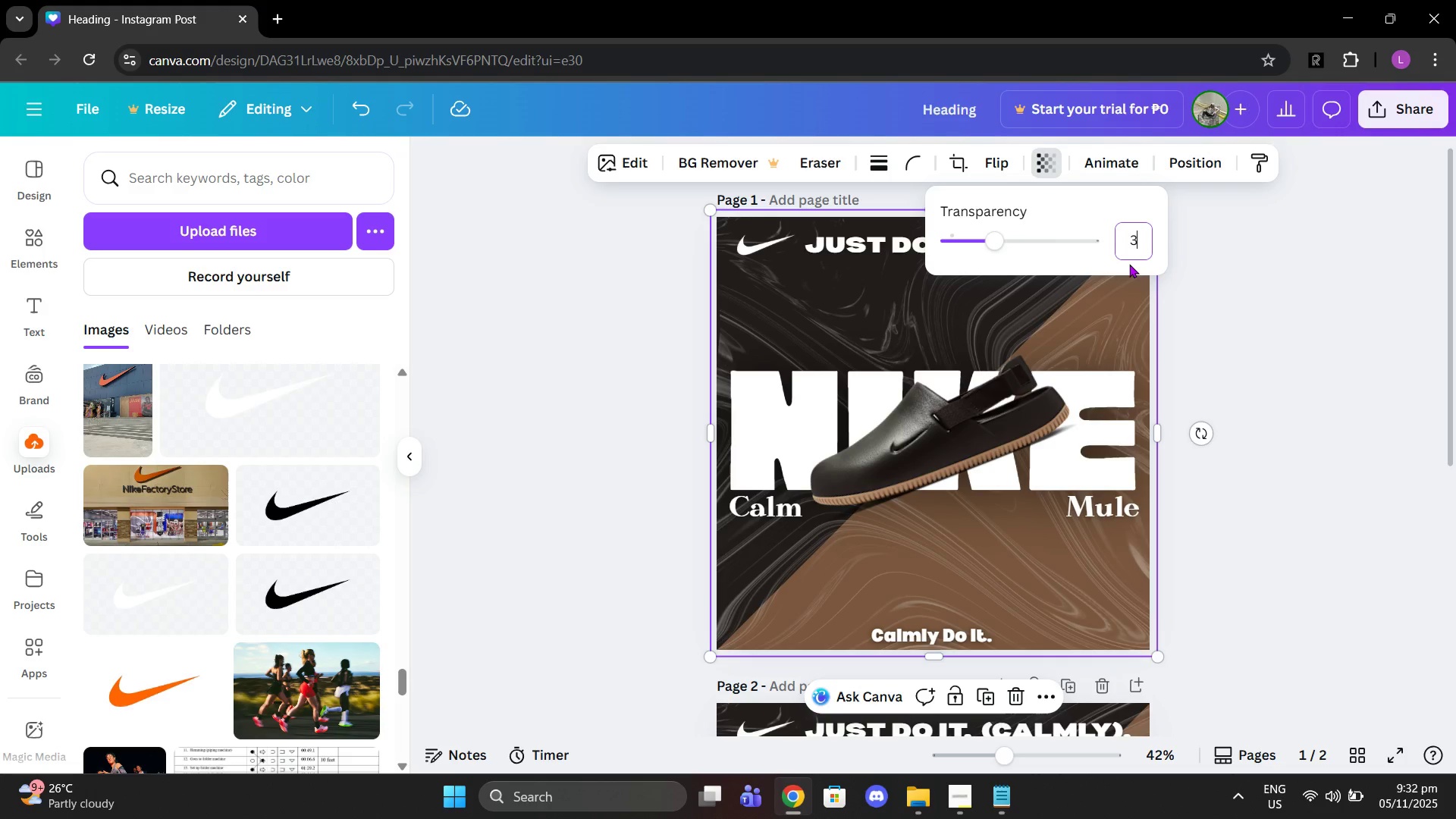 
type(30)
 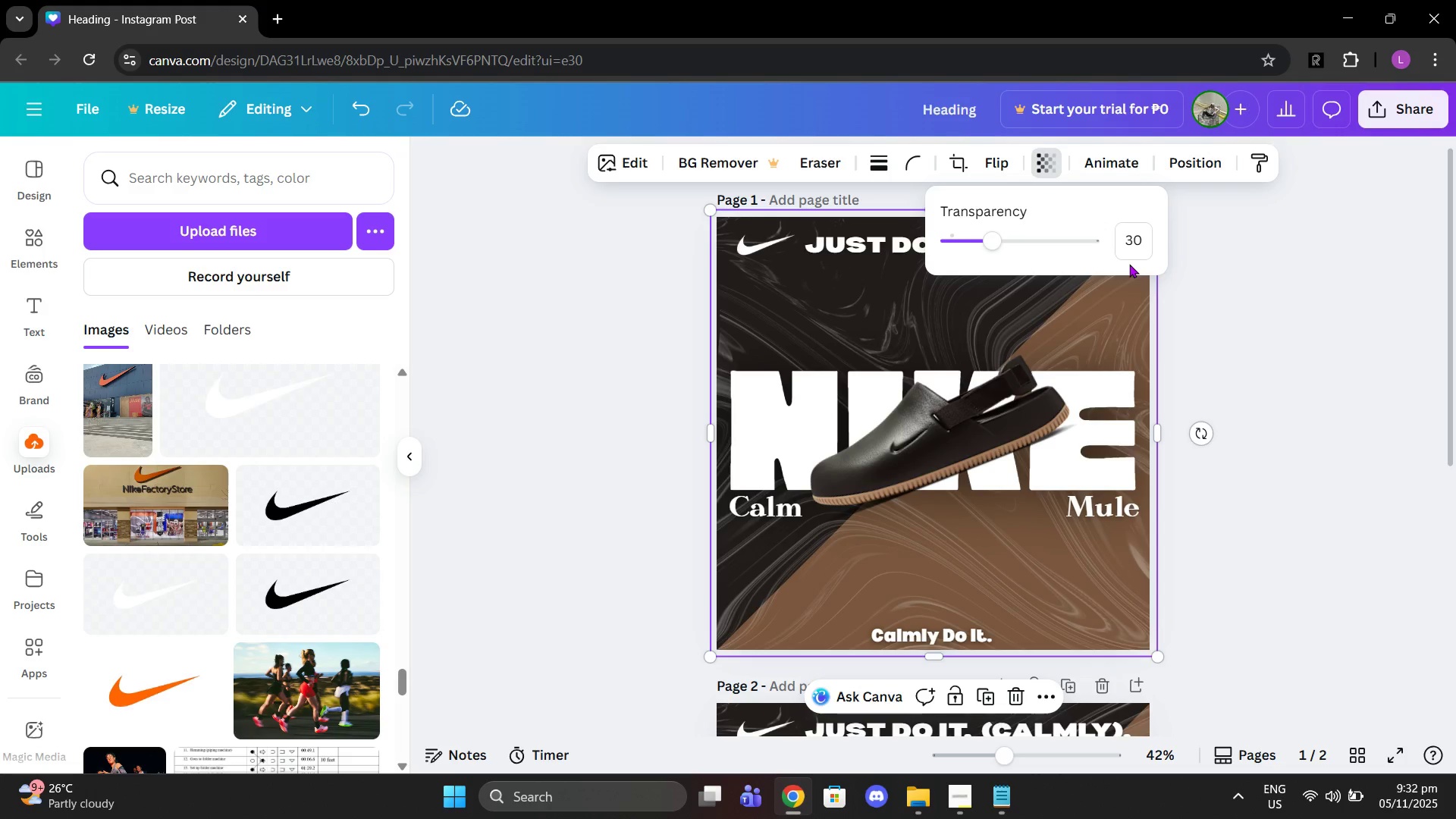 
key(Enter)
 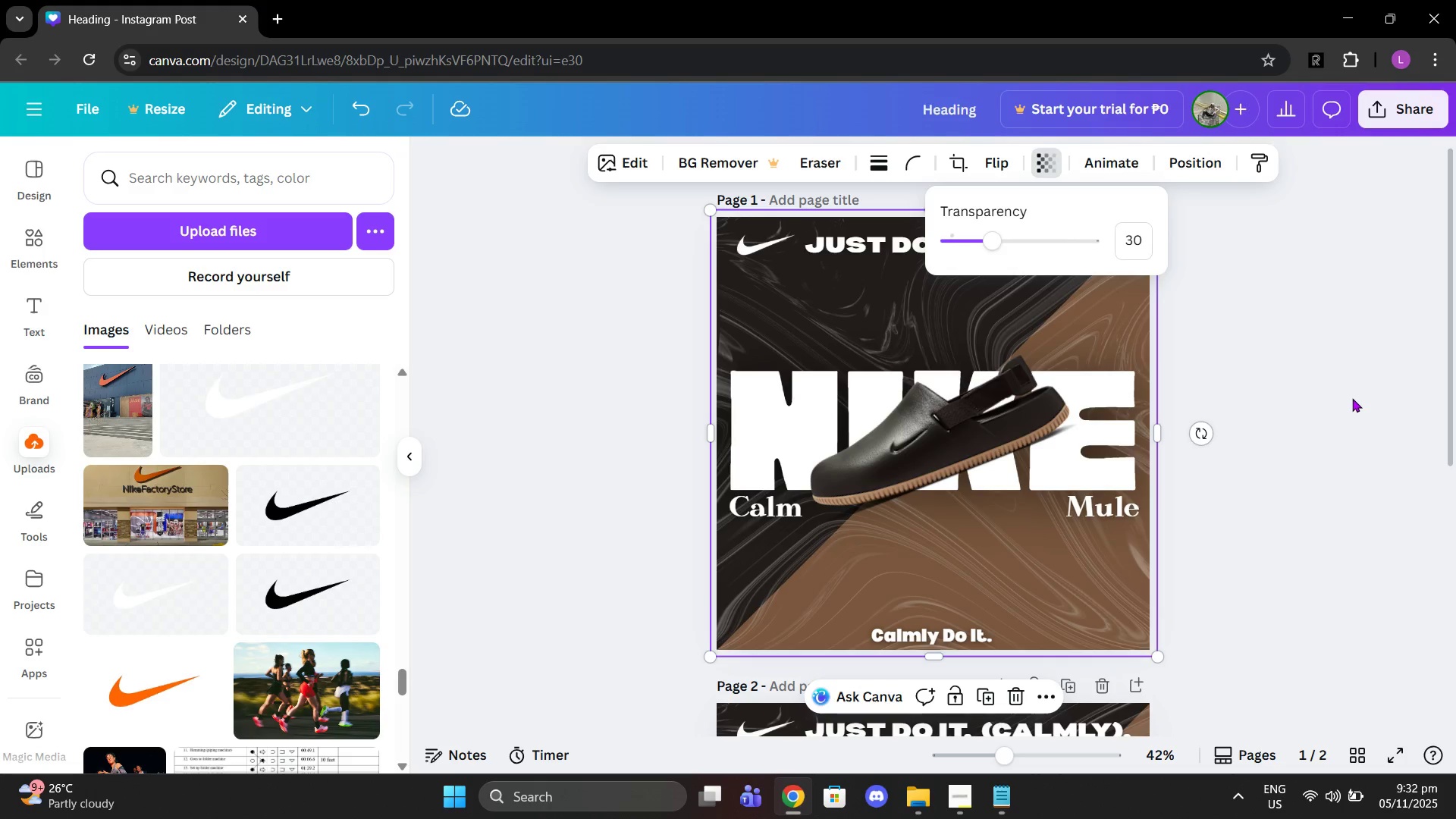 
left_click([1352, 398])
 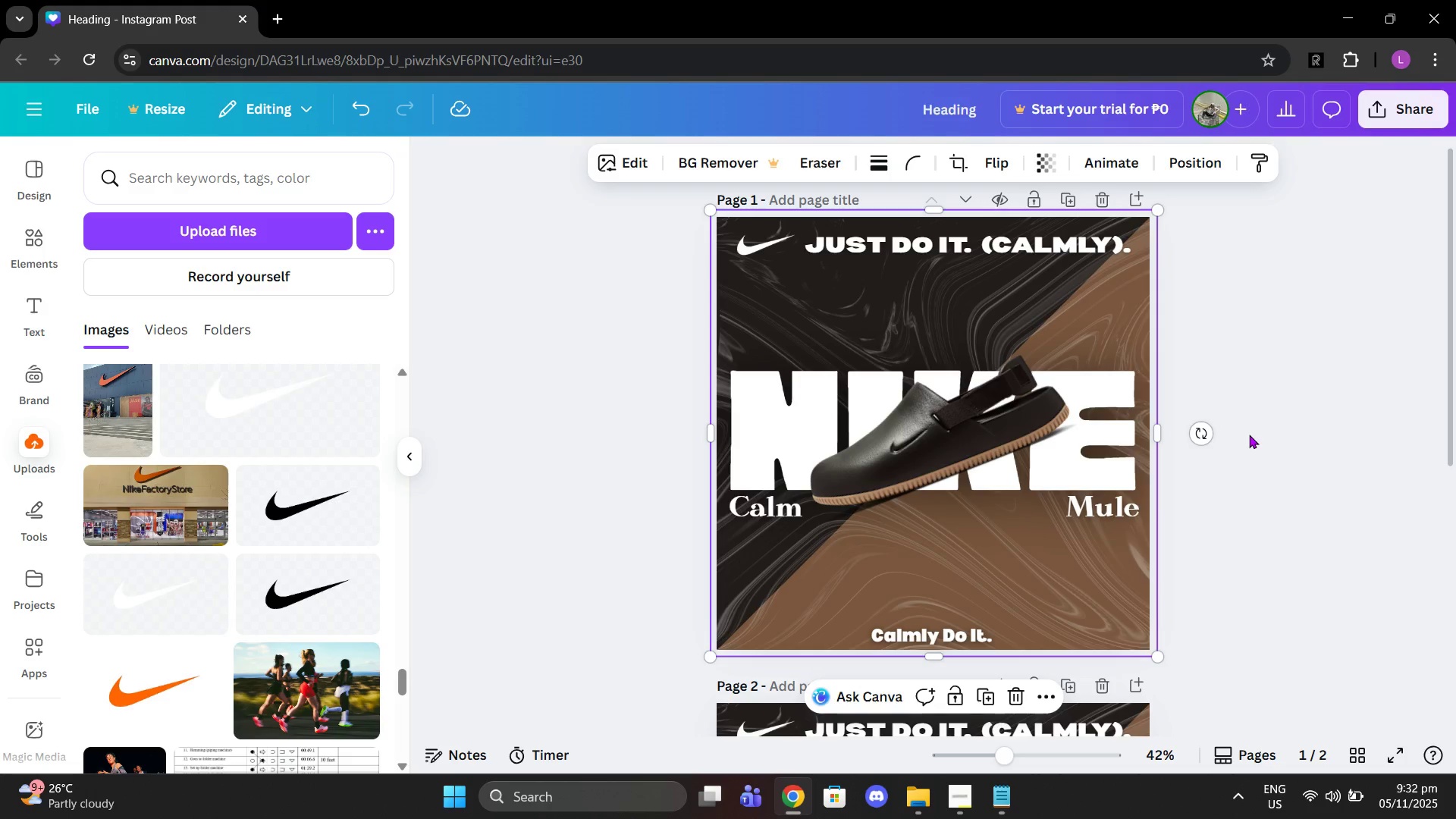 
left_click_drag(start_coordinate=[1244, 435], to_coordinate=[1249, 435])
 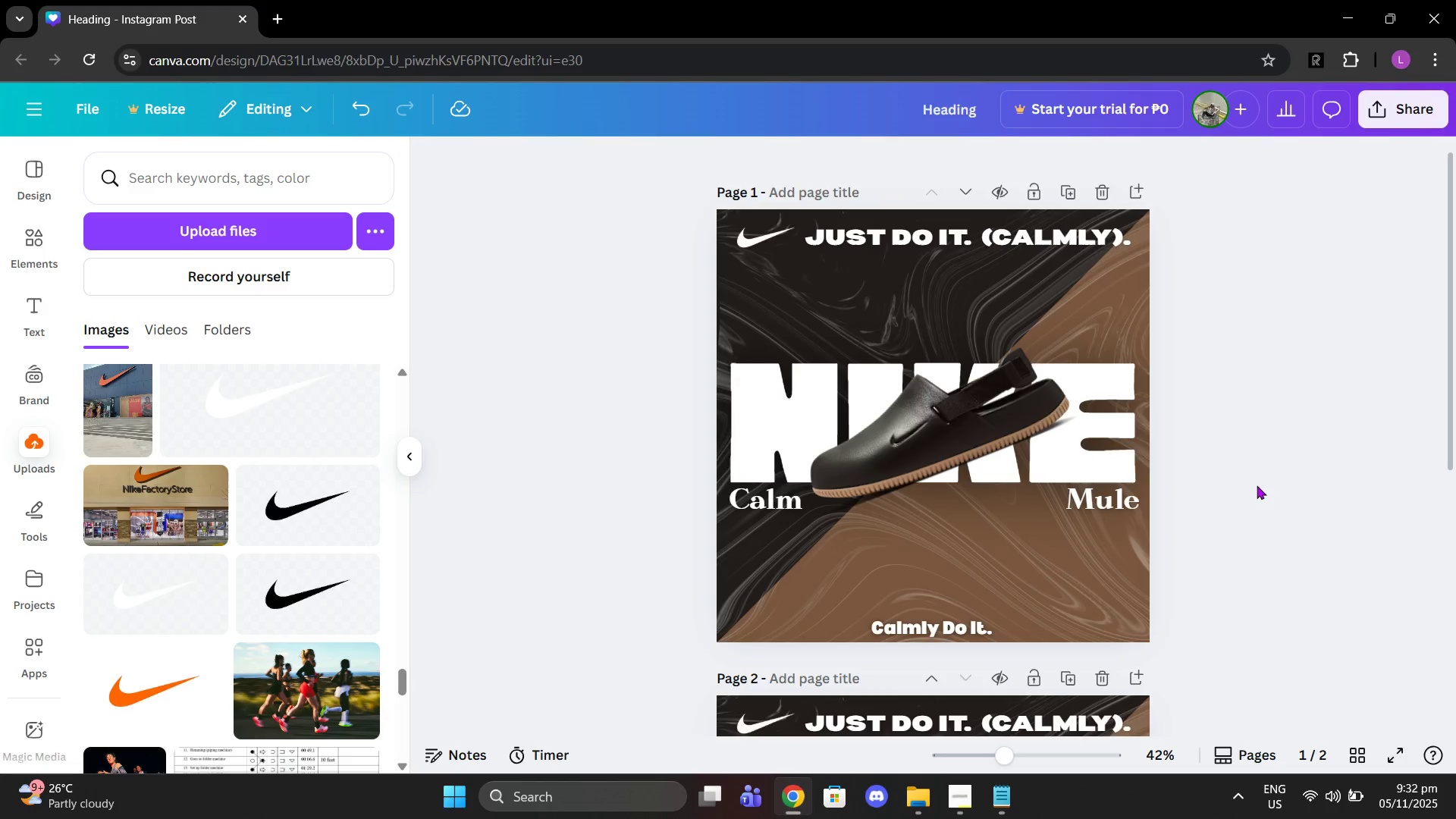 
scroll: coordinate [1244, 502], scroll_direction: down, amount: 5.0
 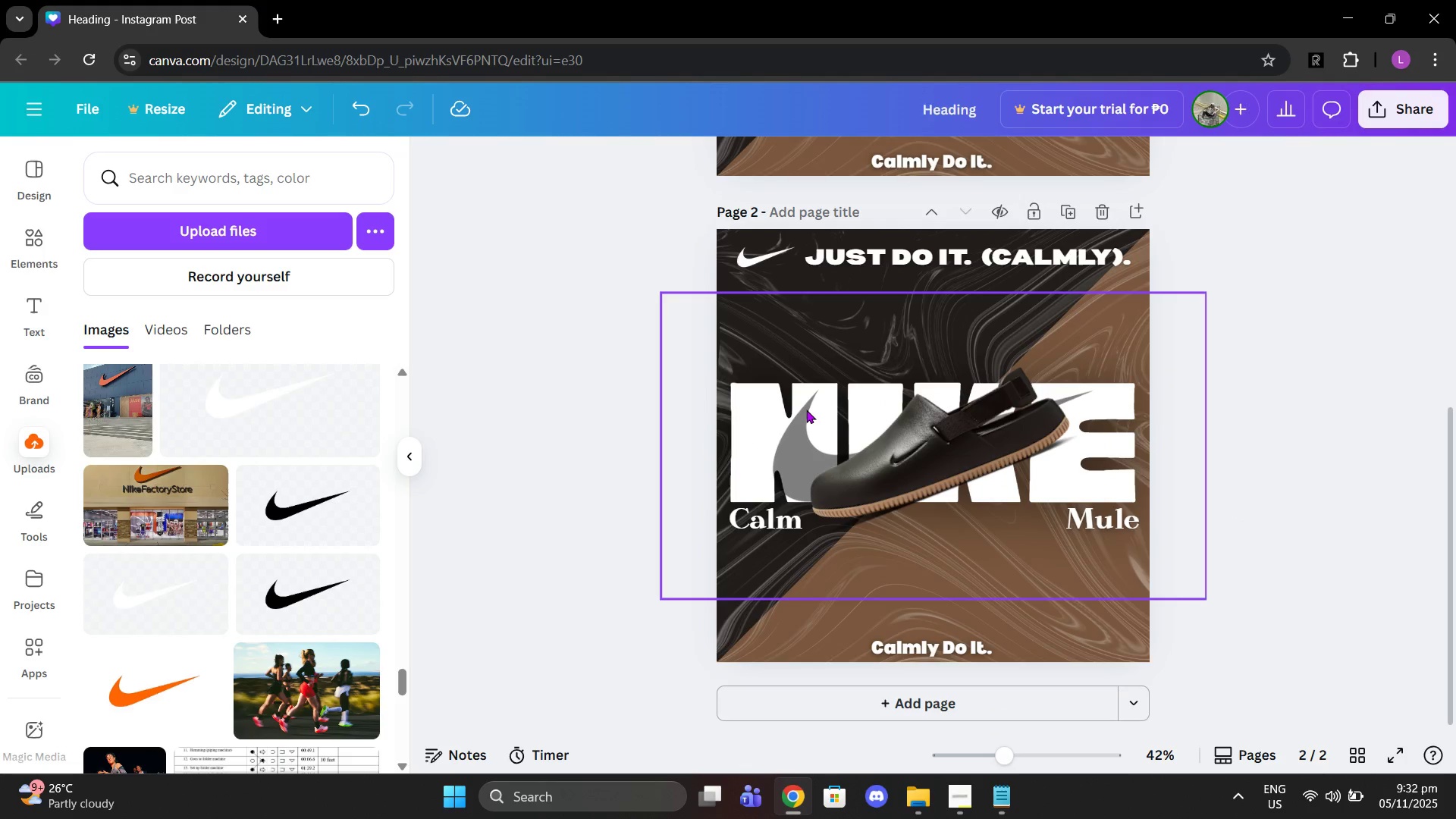 
left_click([806, 410])